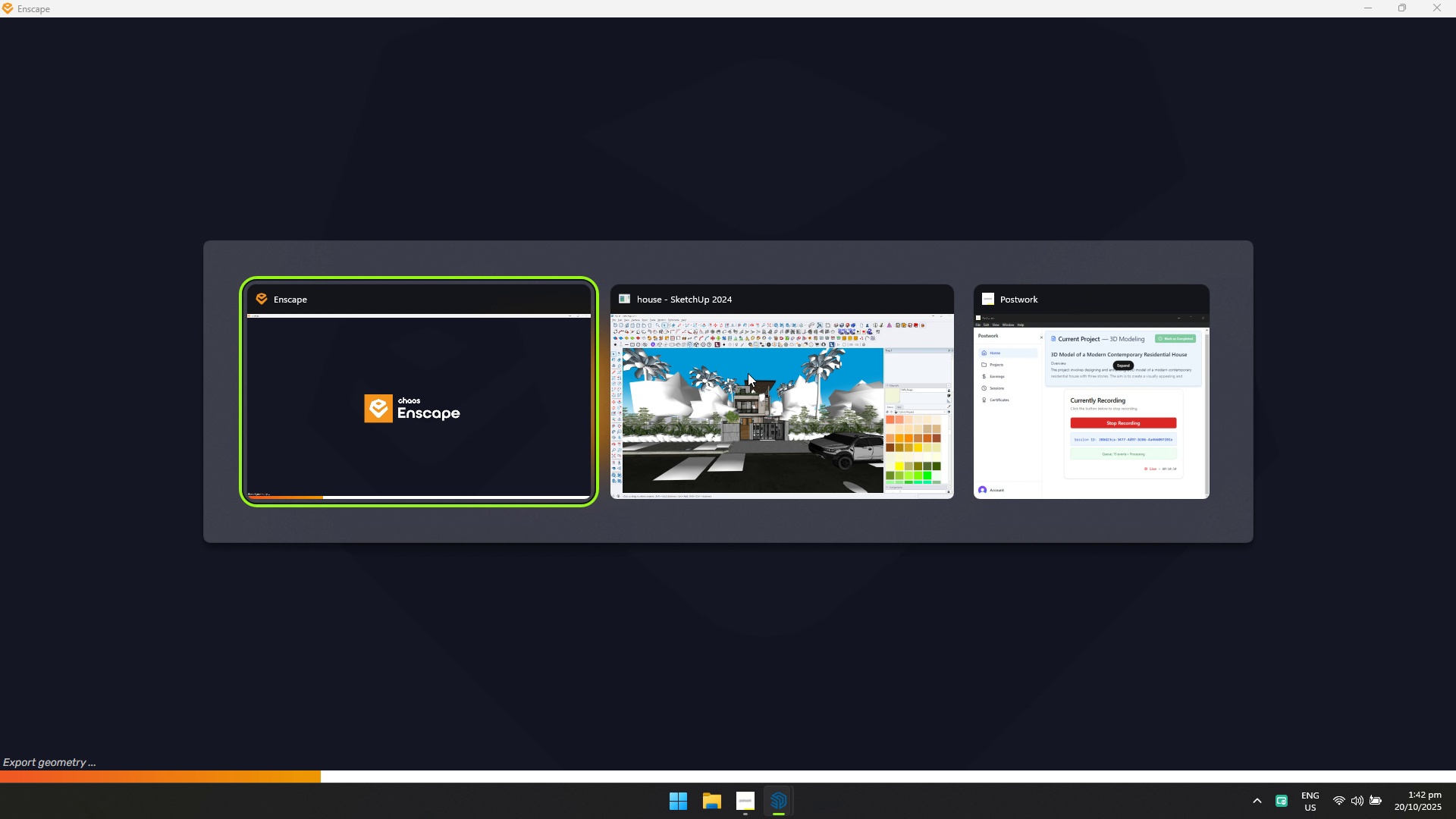 
key(Alt+AltLeft)
 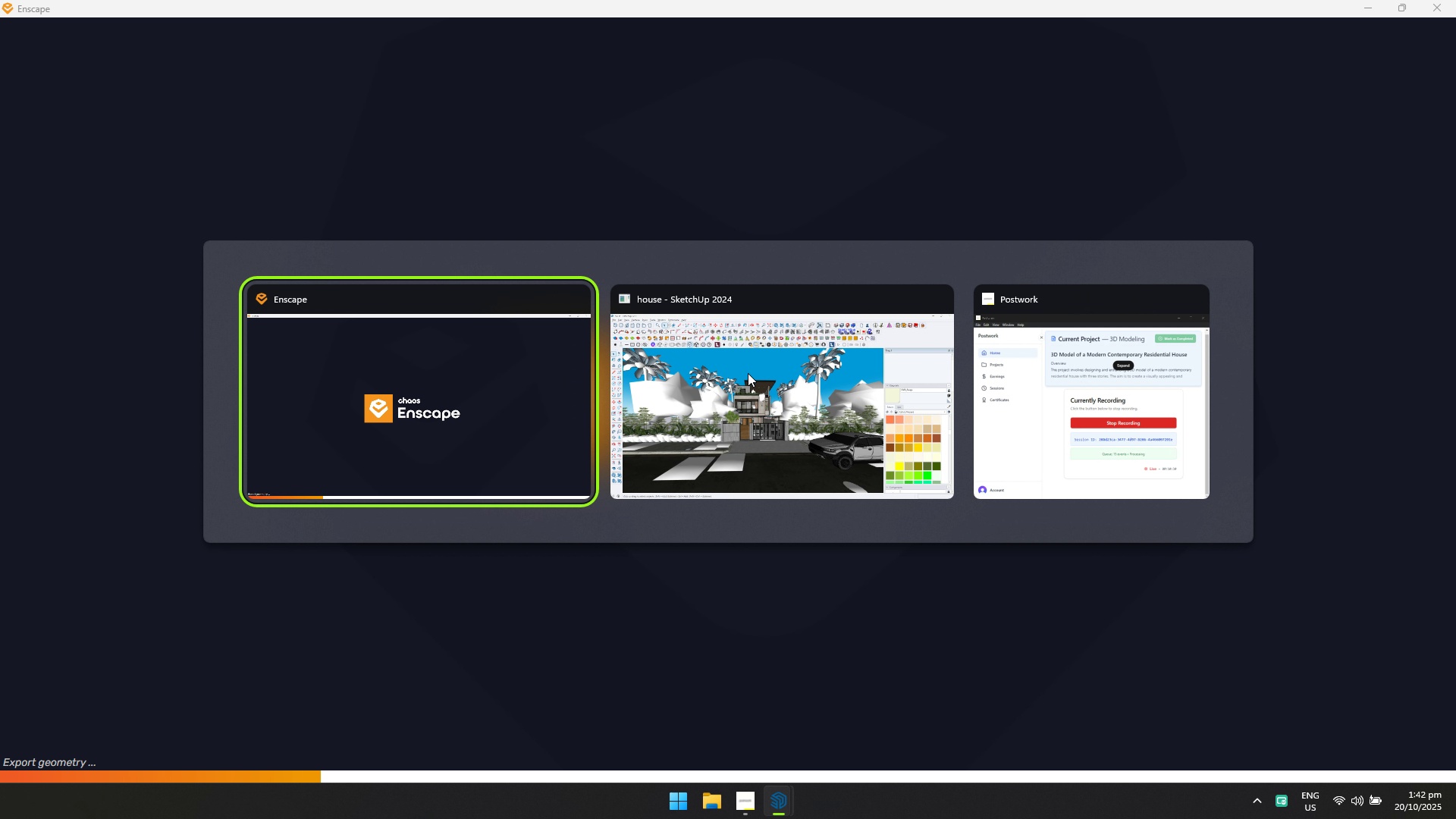 
key(Alt+Tab)
 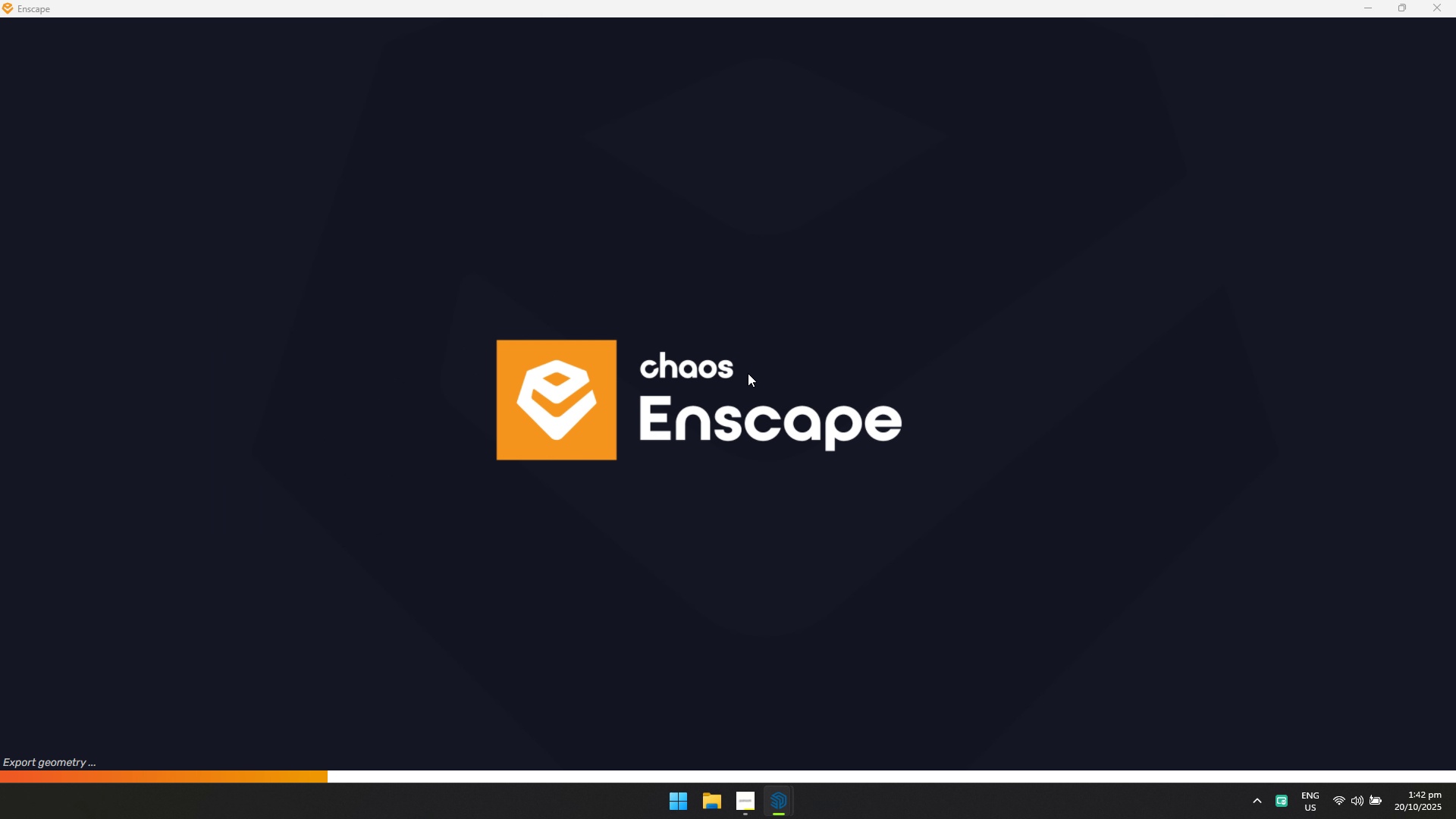 
key(Alt+AltLeft)
 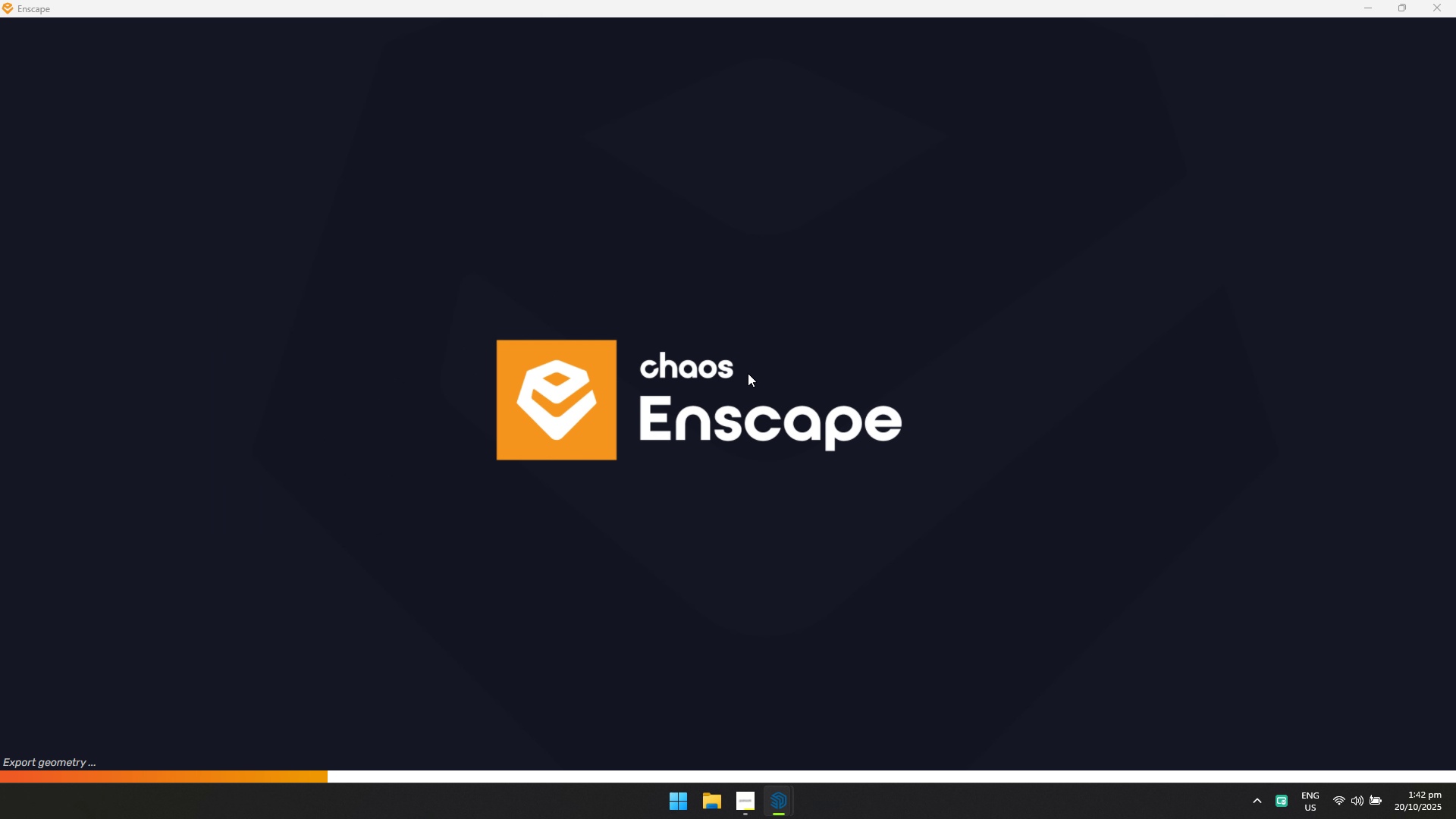 
key(Alt+Tab)
 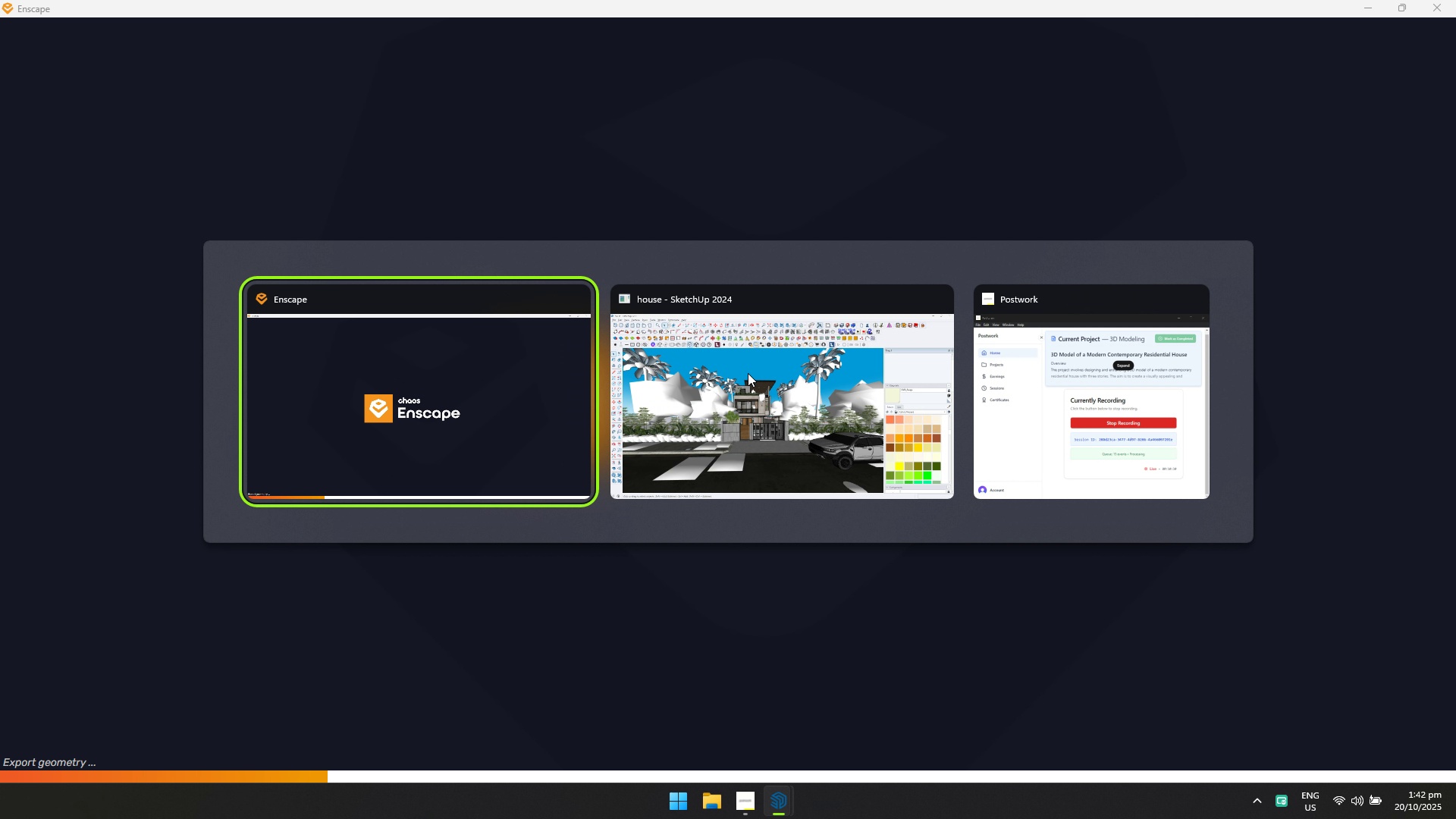 
key(Alt+AltLeft)
 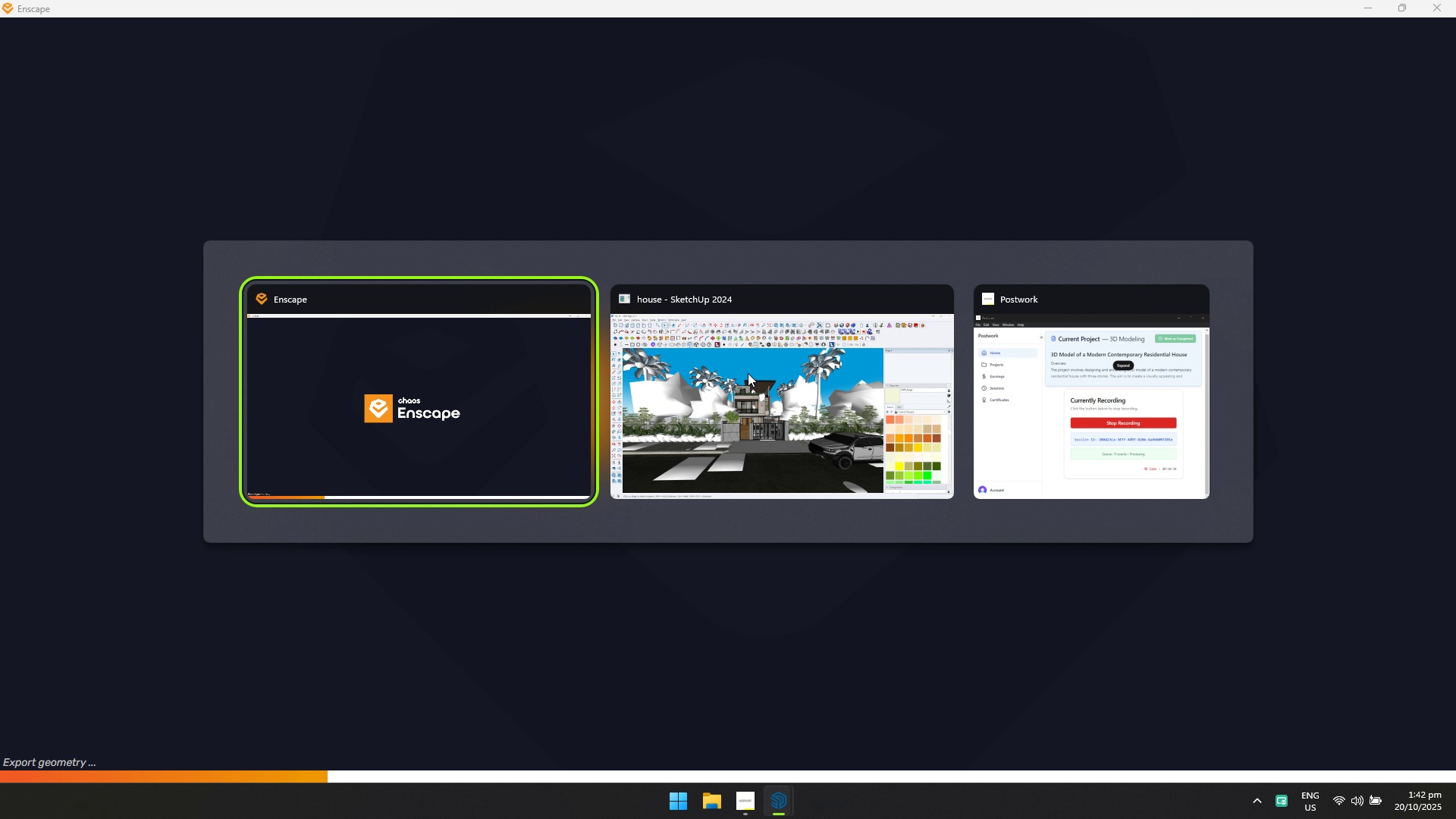 
key(Alt+Tab)
 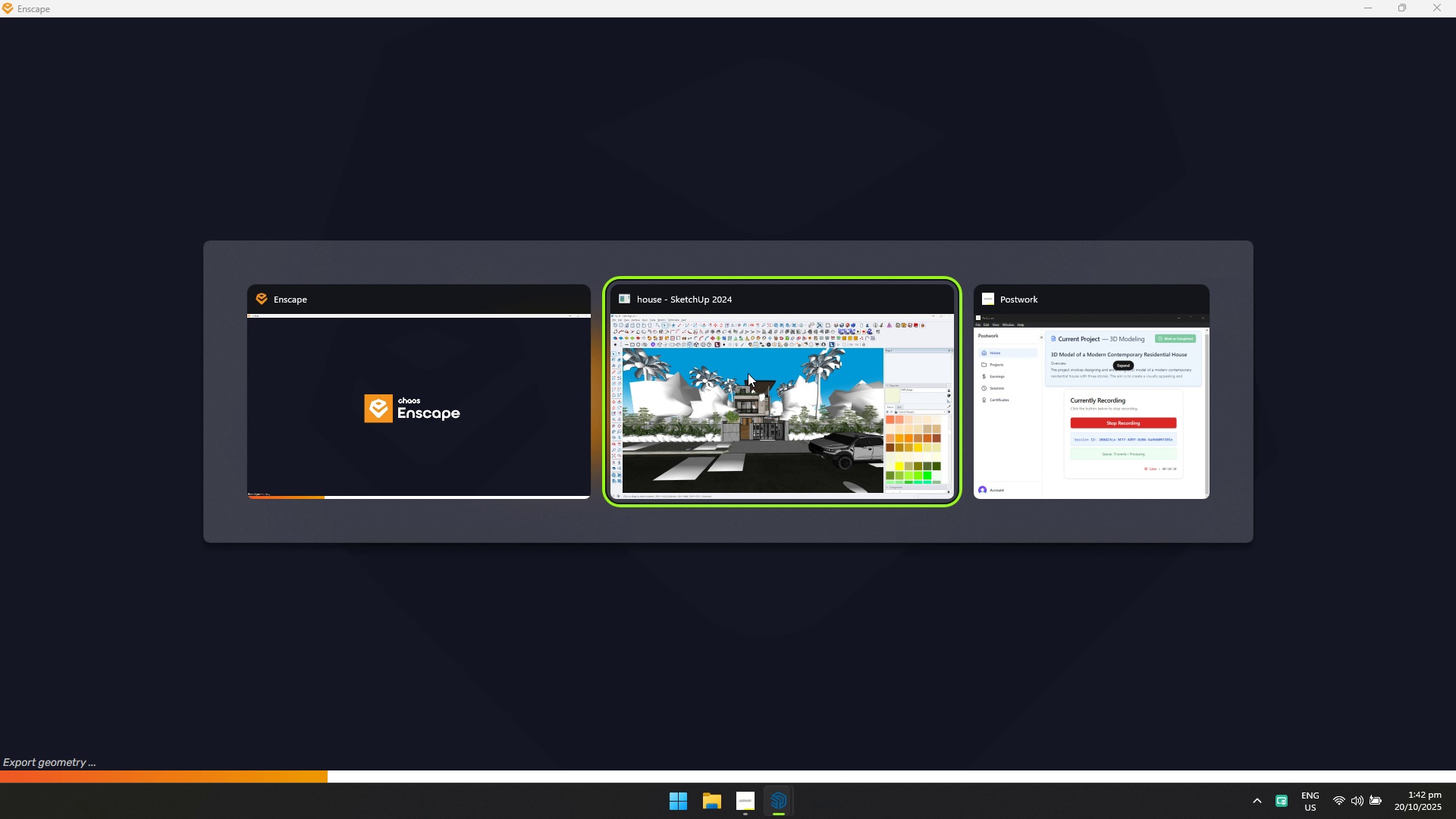 
key(Alt+AltLeft)
 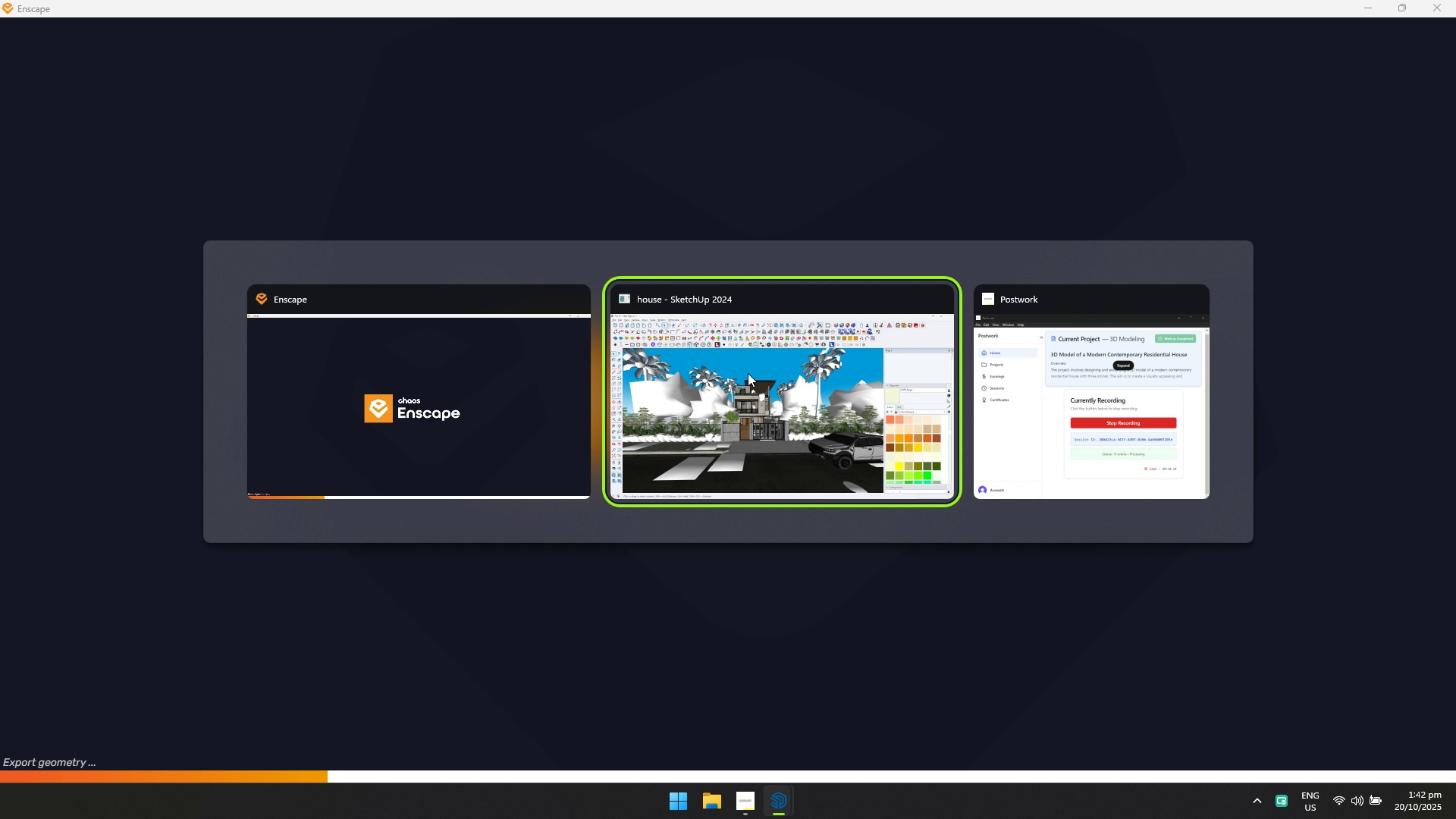 
key(Alt+Tab)
 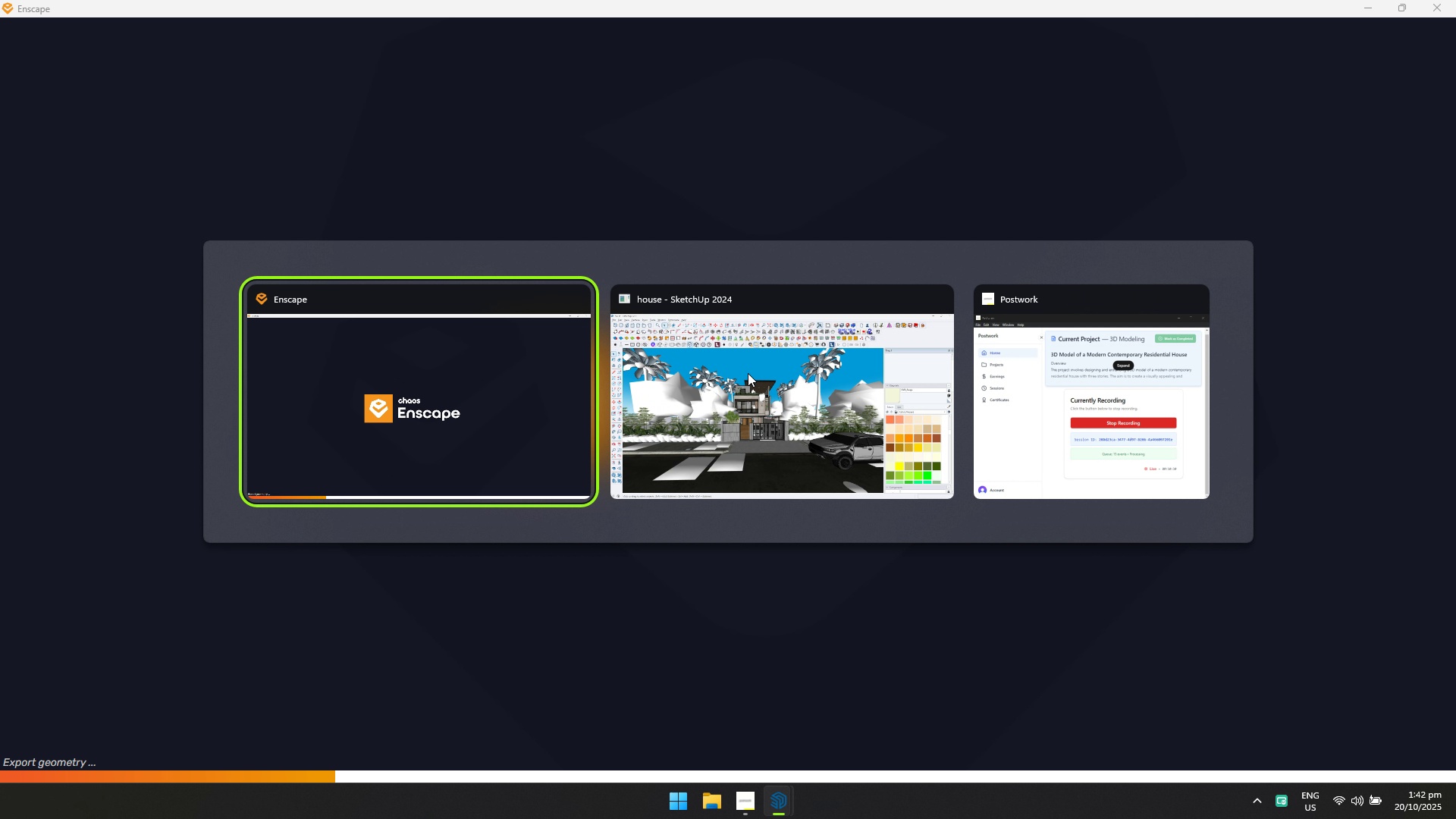 
key(Alt+AltLeft)
 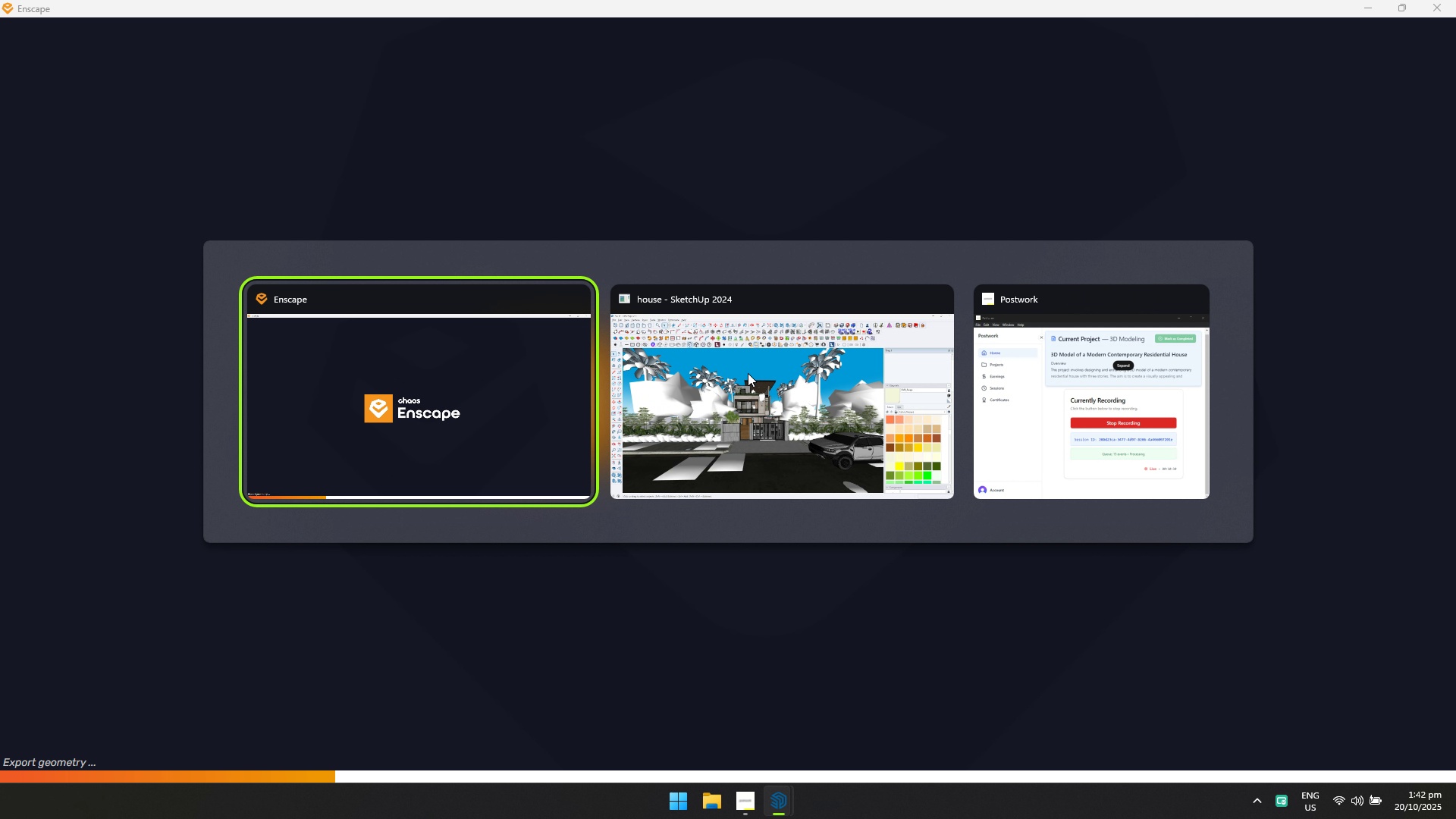 
key(Alt+Tab)
 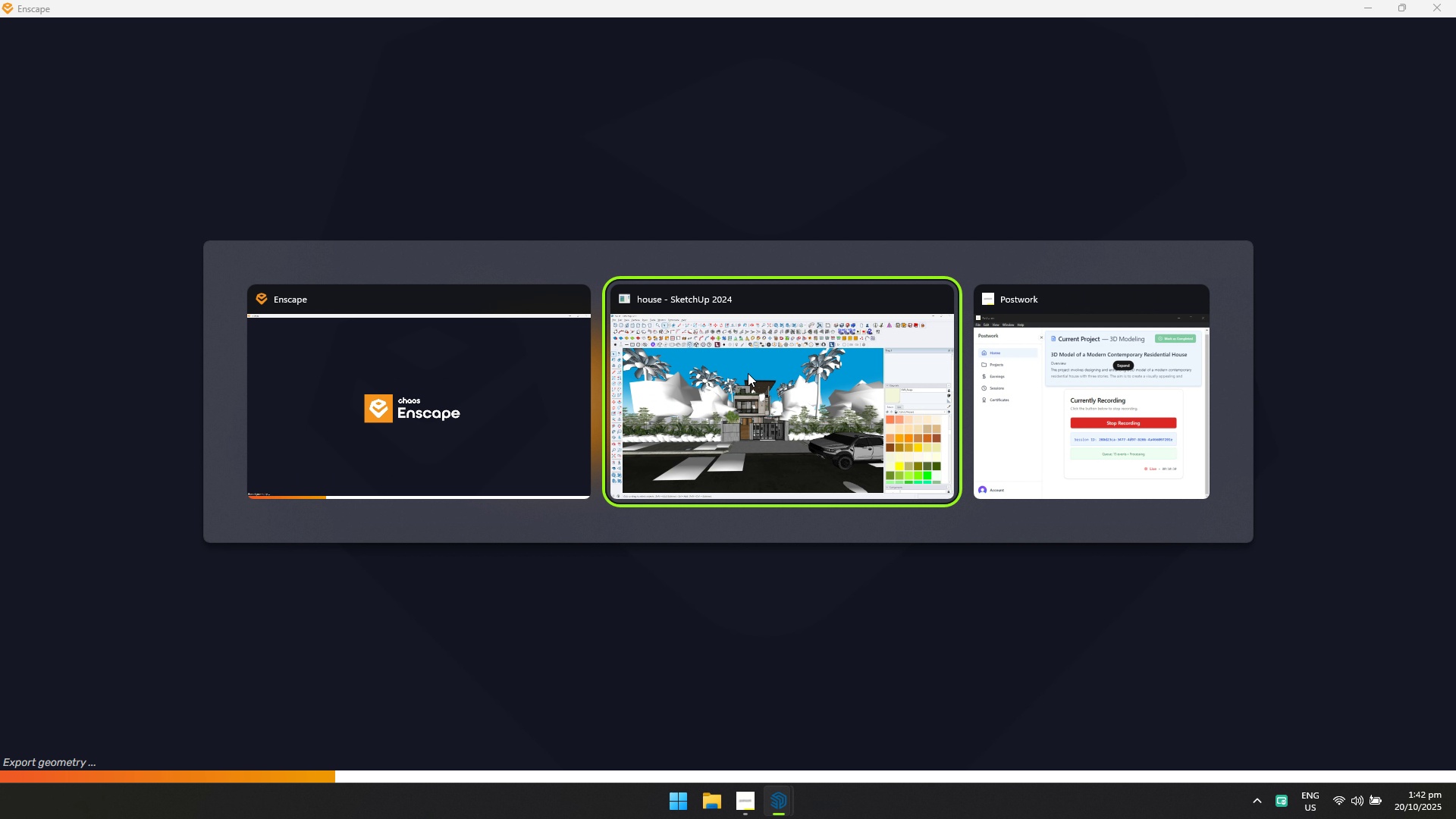 
key(Alt+AltLeft)
 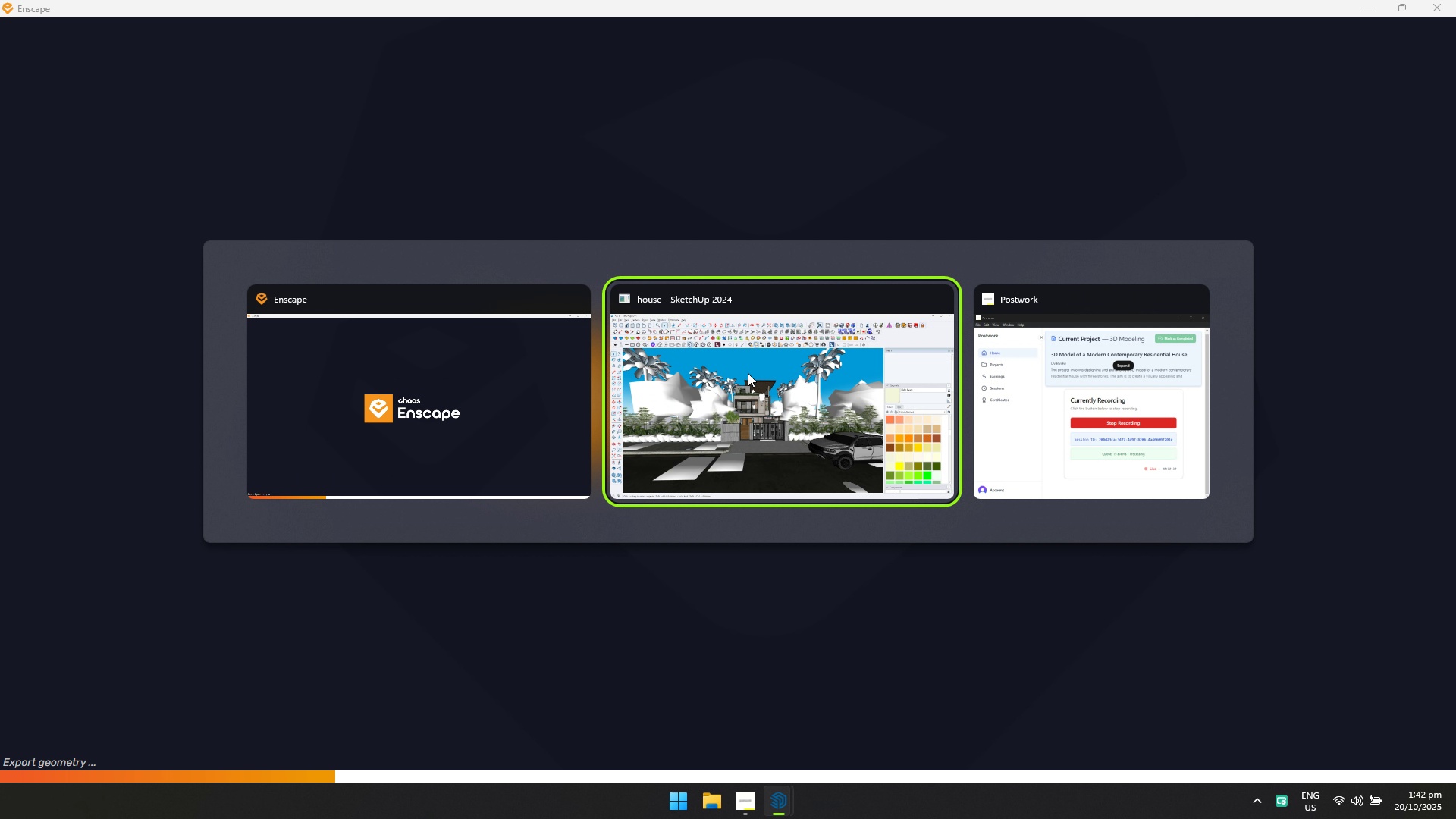 
key(Alt+Tab)
 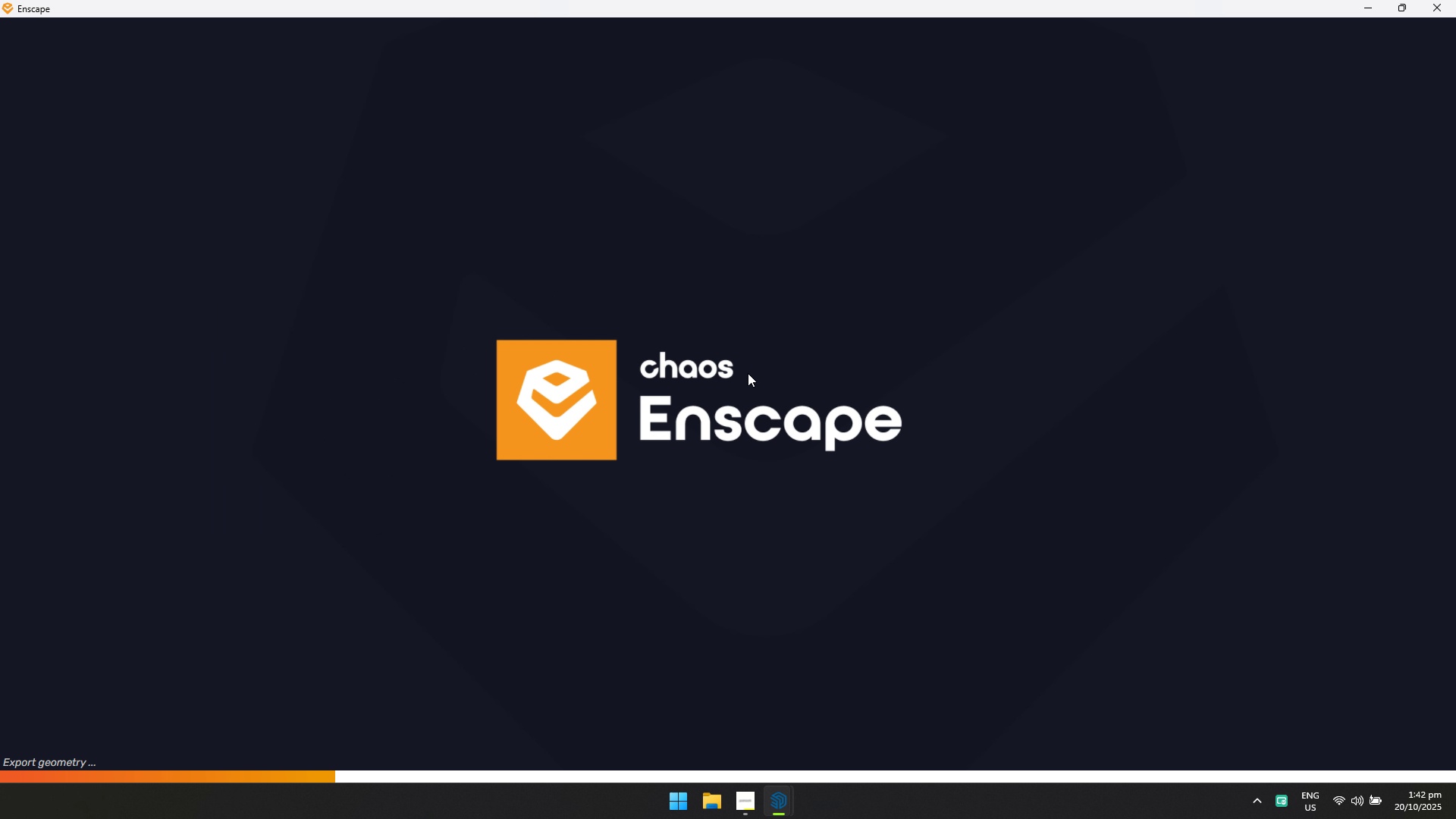 
key(Alt+AltLeft)
 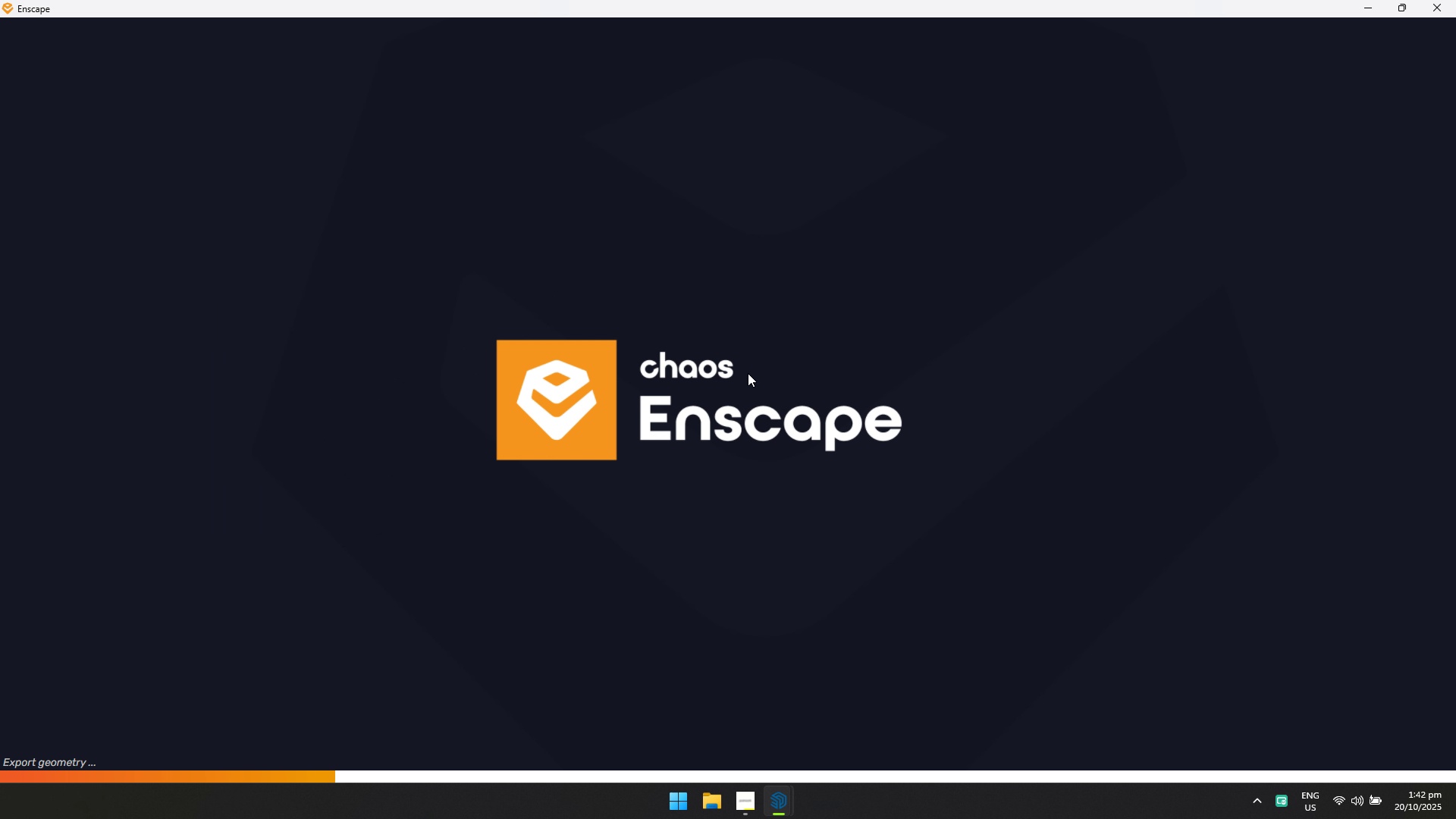 
key(Alt+Tab)
 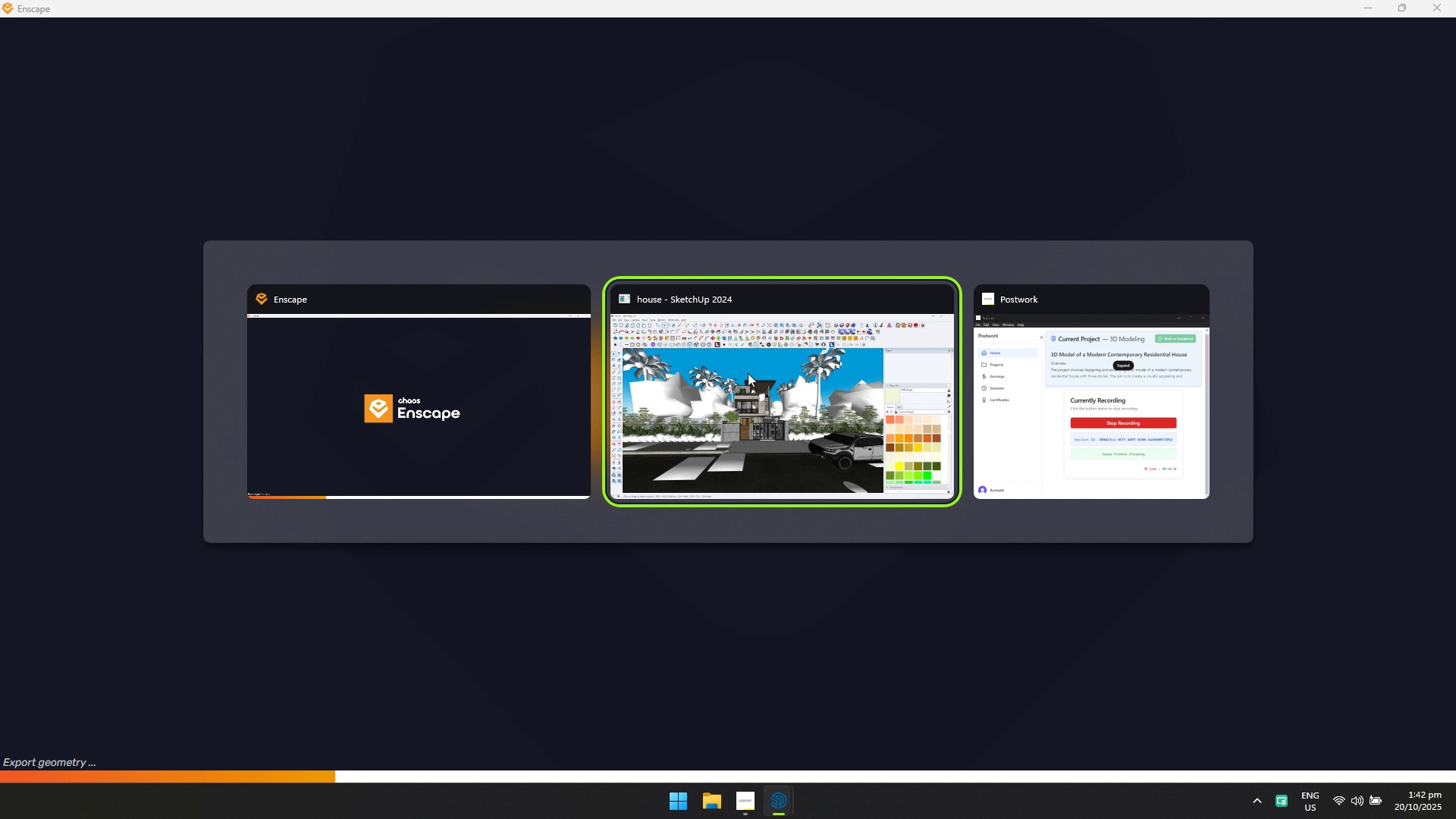 
key(Alt+AltLeft)
 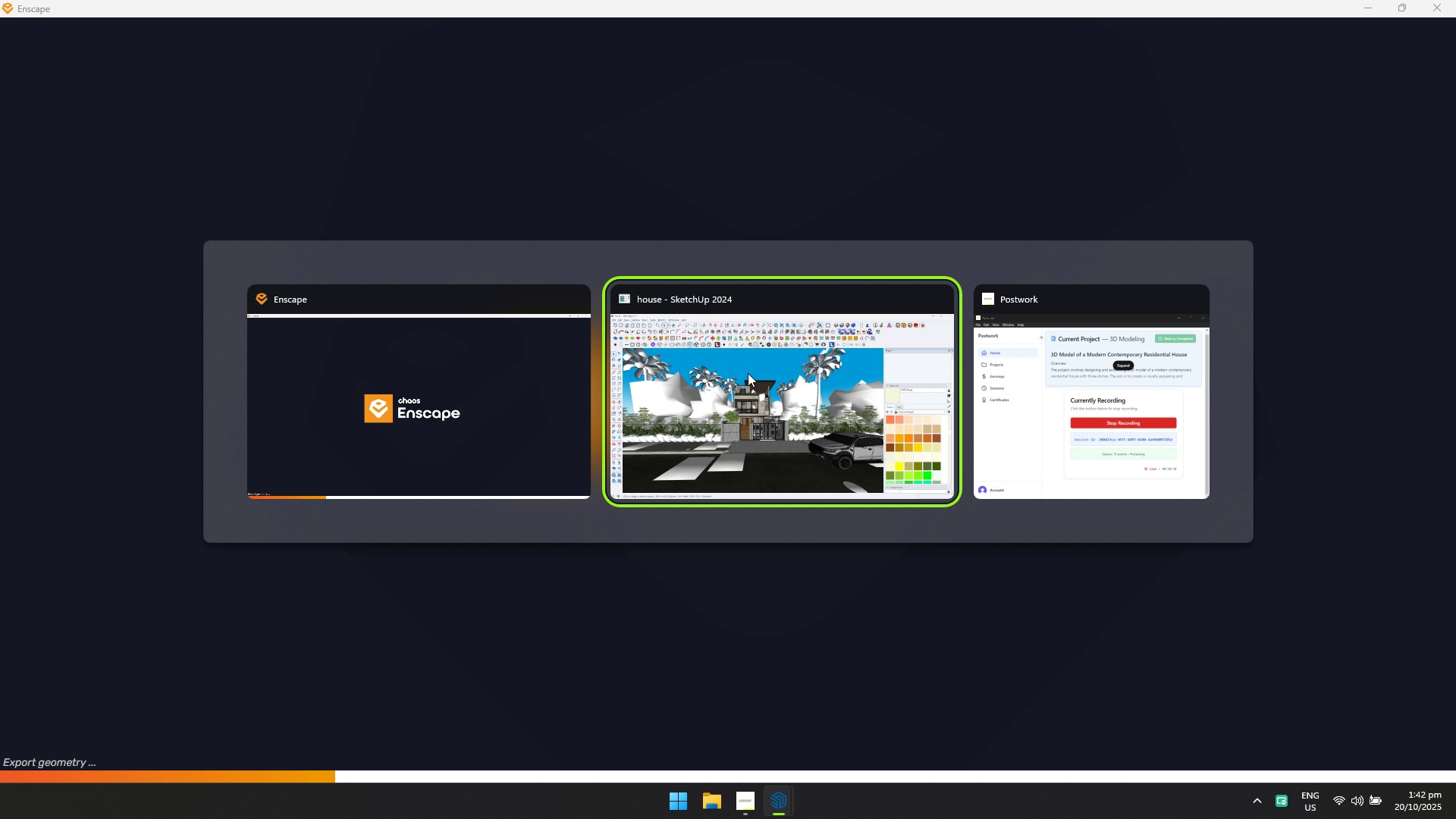 
key(Alt+Tab)
 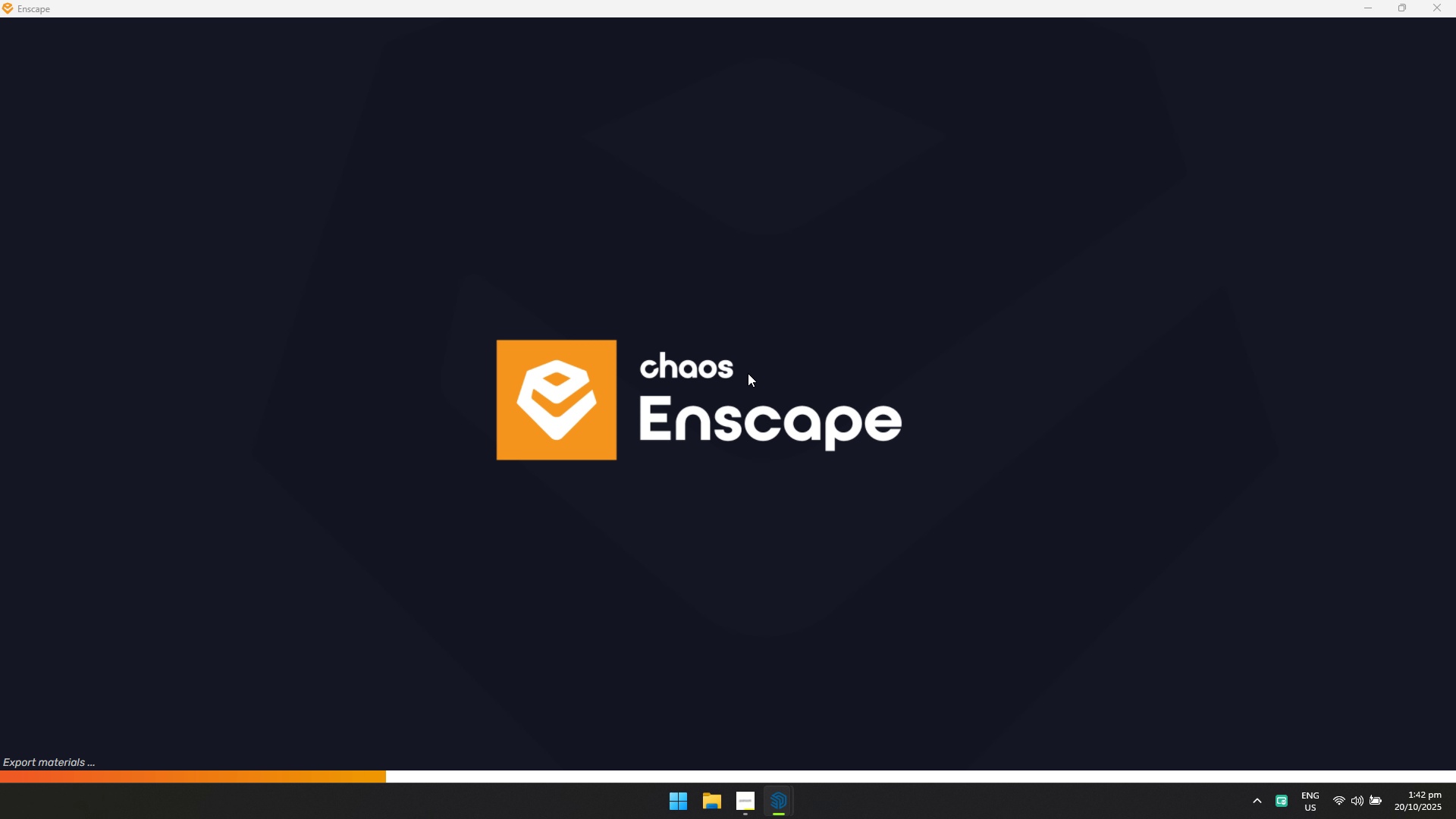 
key(Alt+AltLeft)
 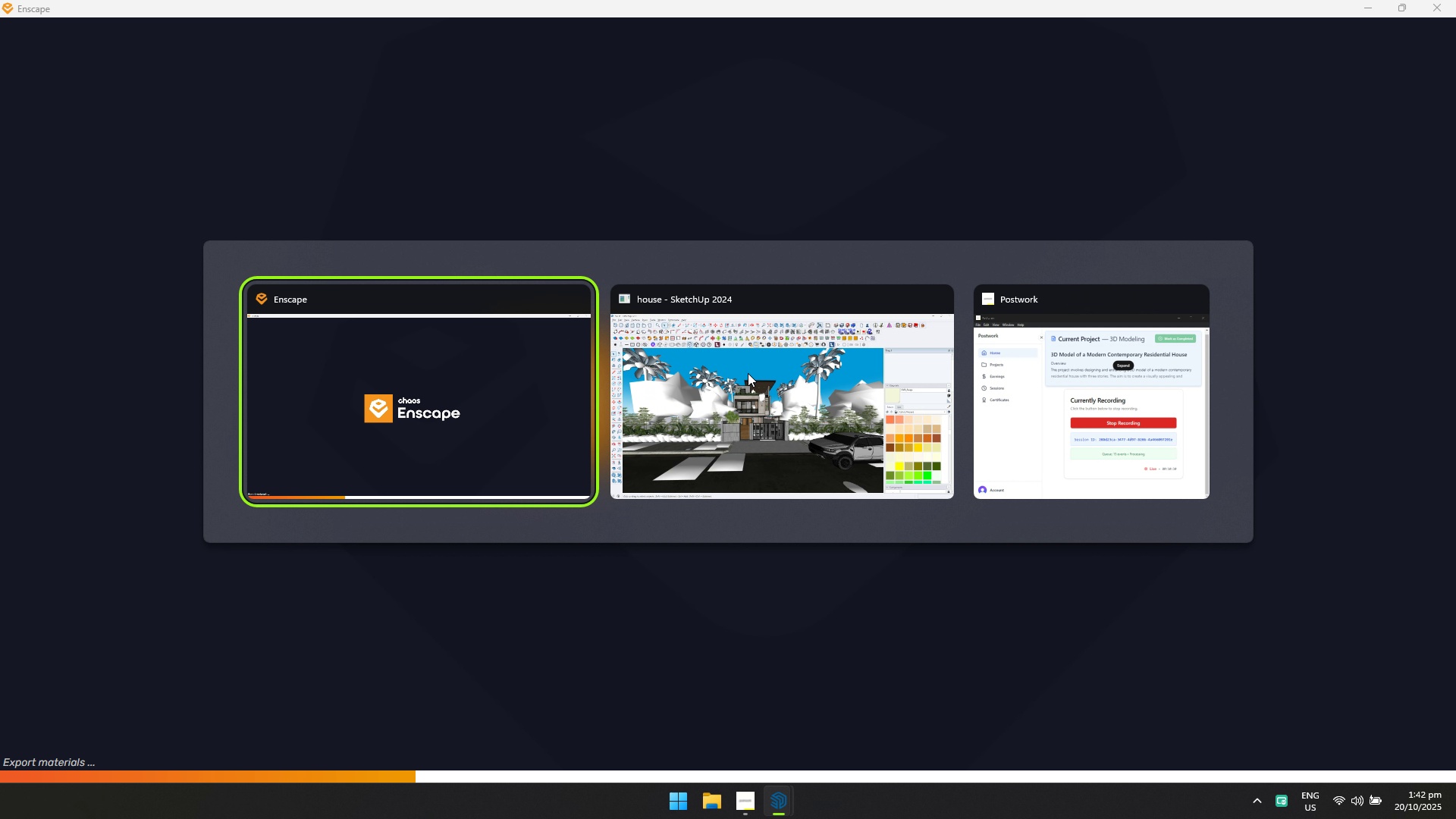 
key(Alt+Tab)
 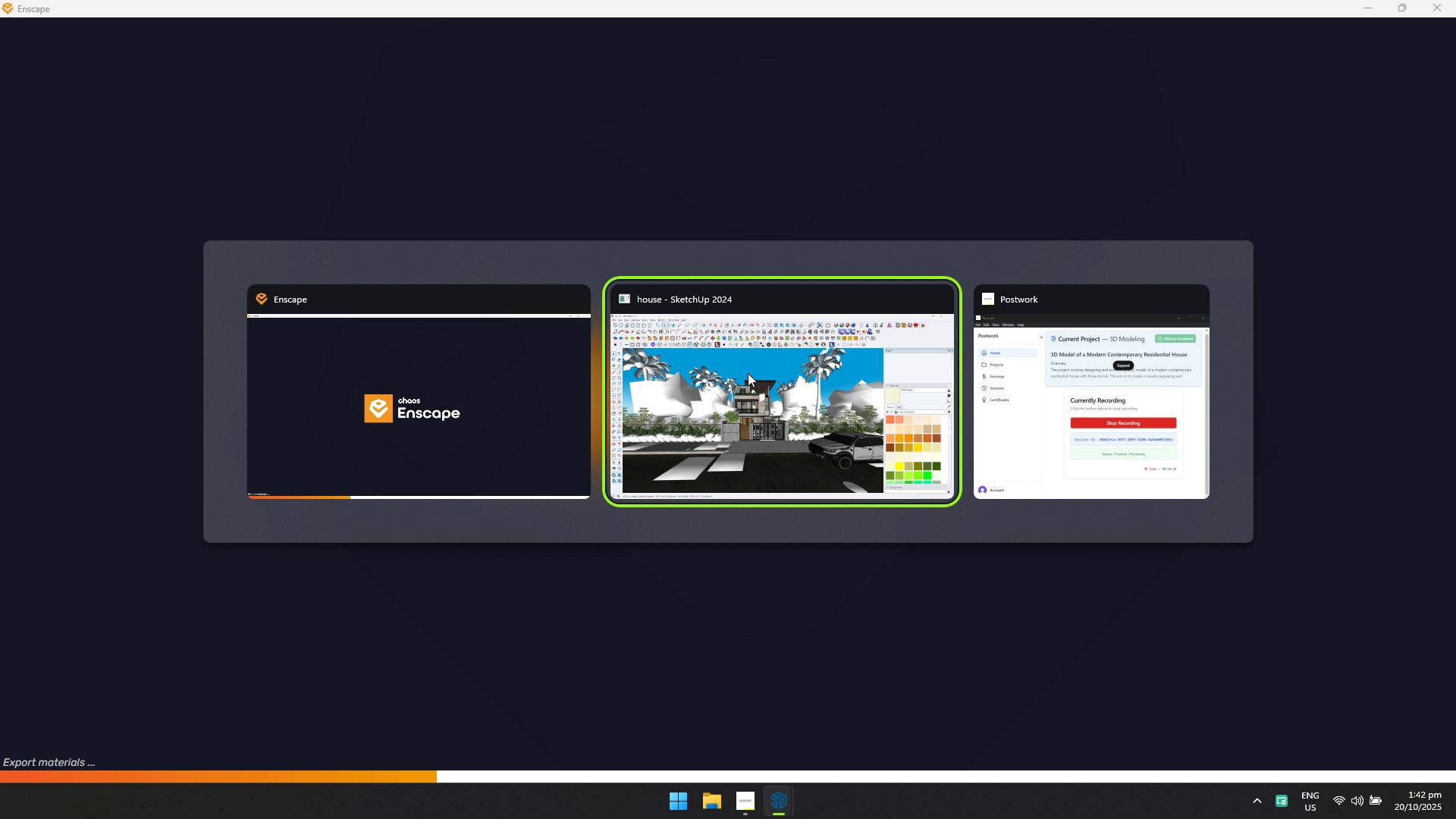 
key(Alt+AltLeft)
 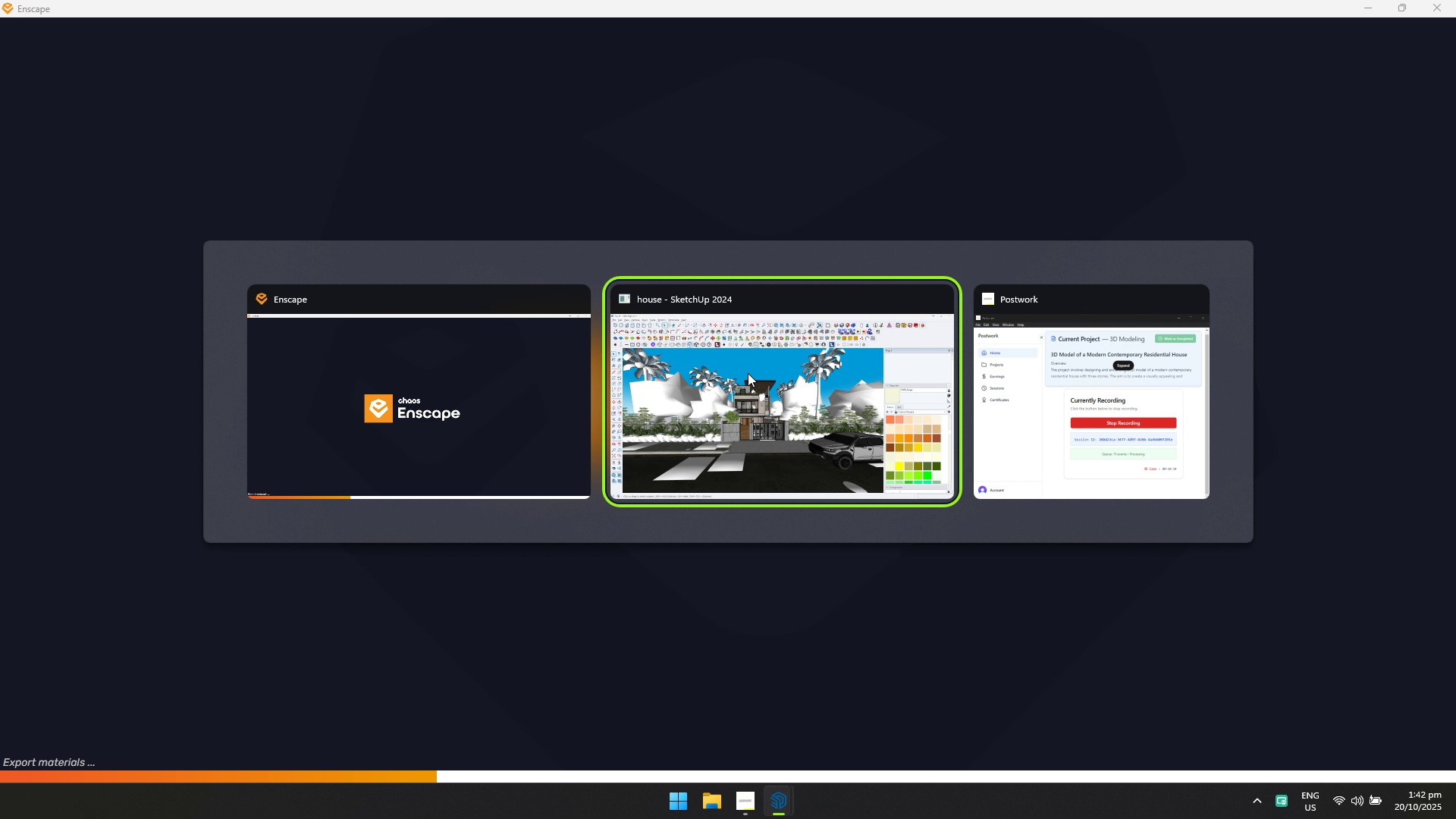 
key(Alt+Tab)
 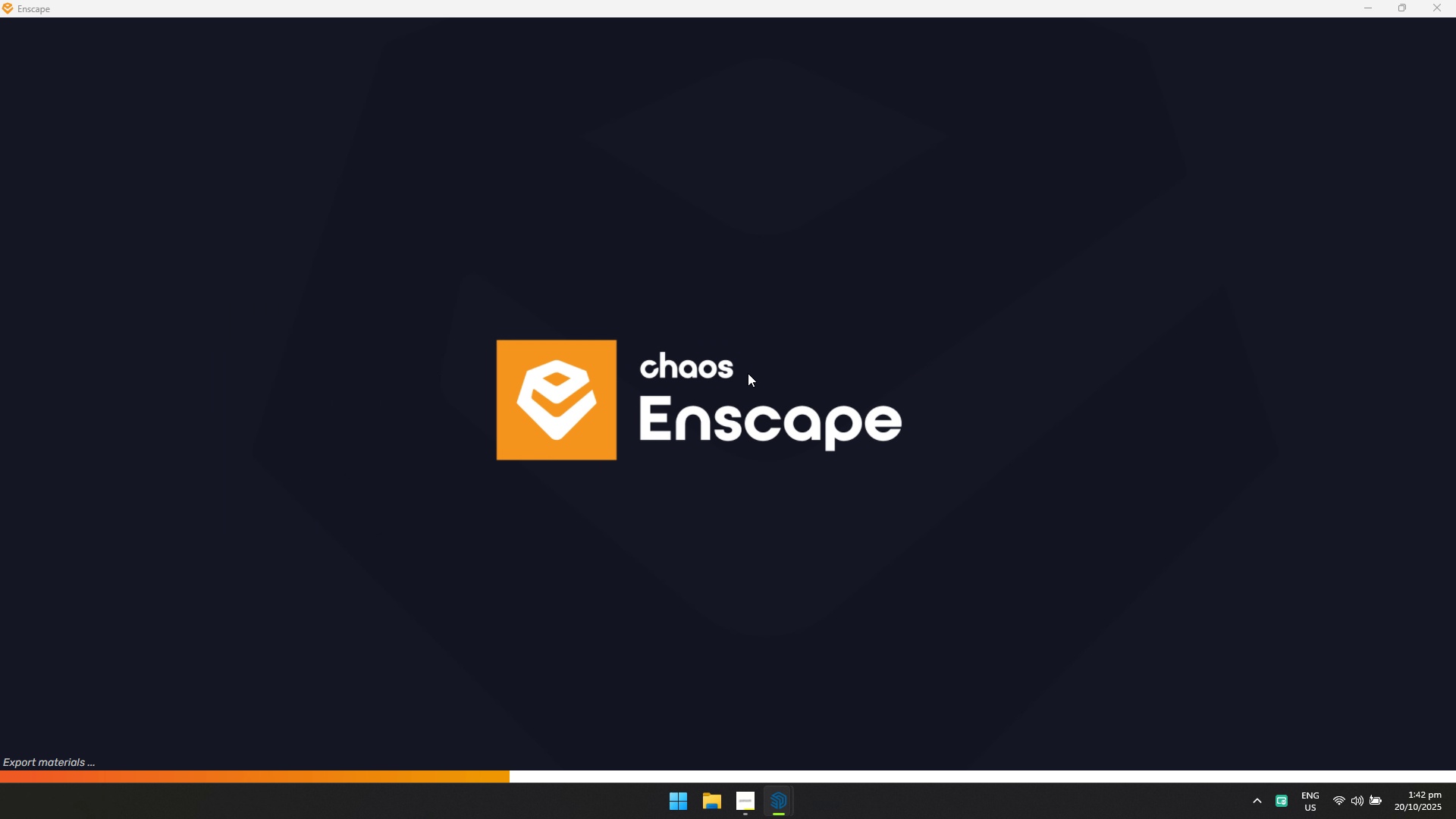 
key(Alt+AltLeft)
 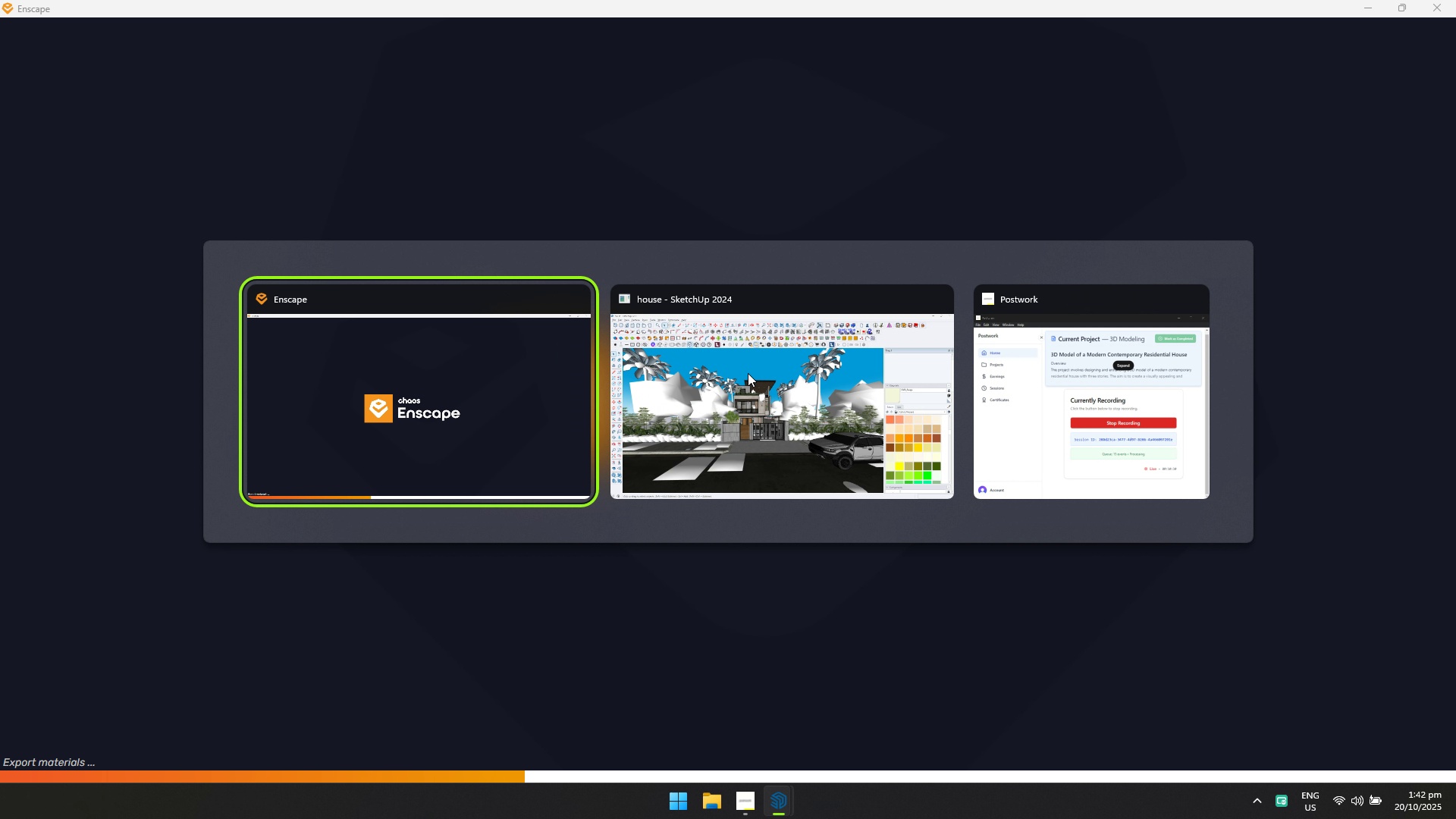 
key(Alt+Tab)
 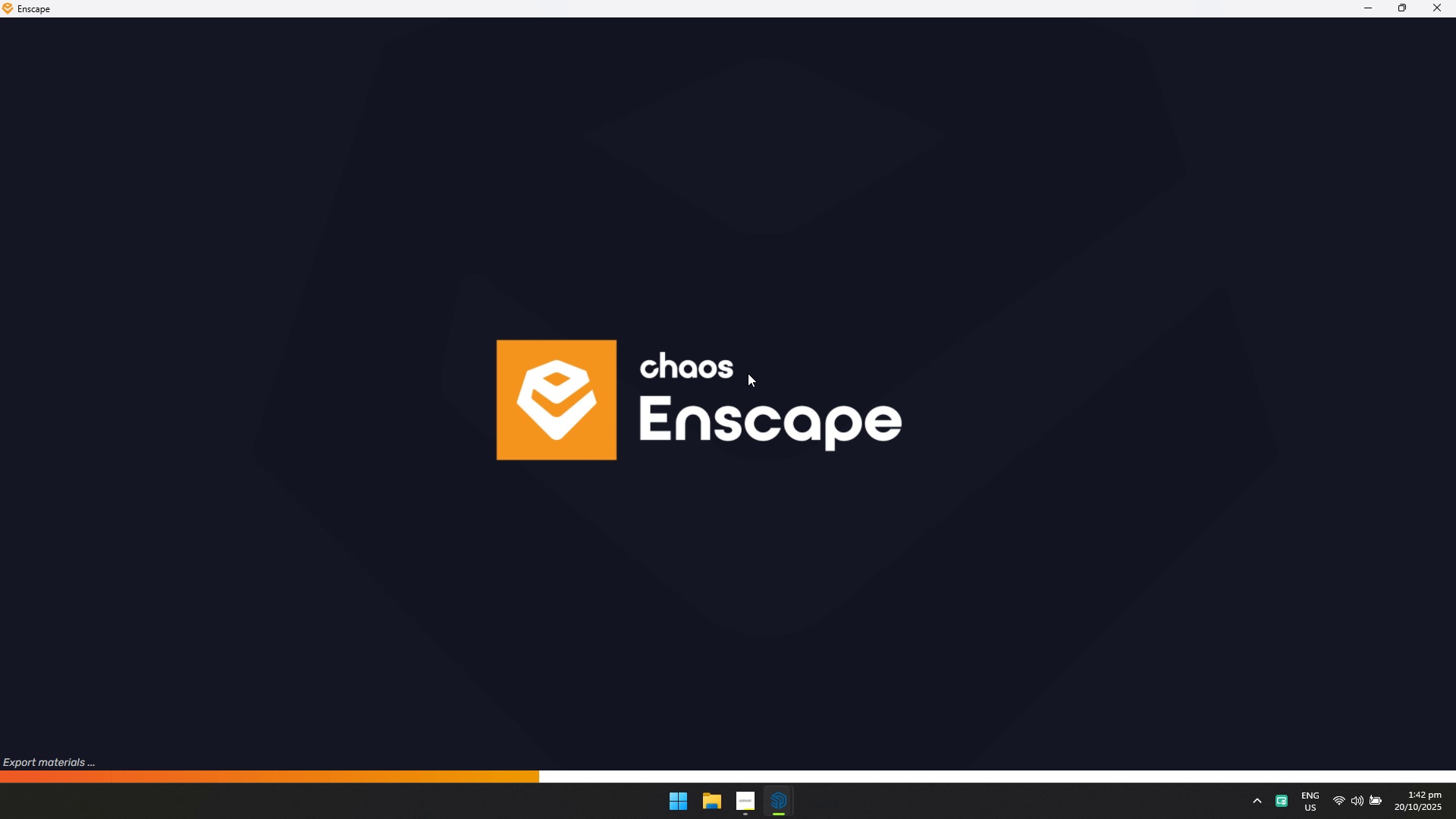 
key(Alt+AltLeft)
 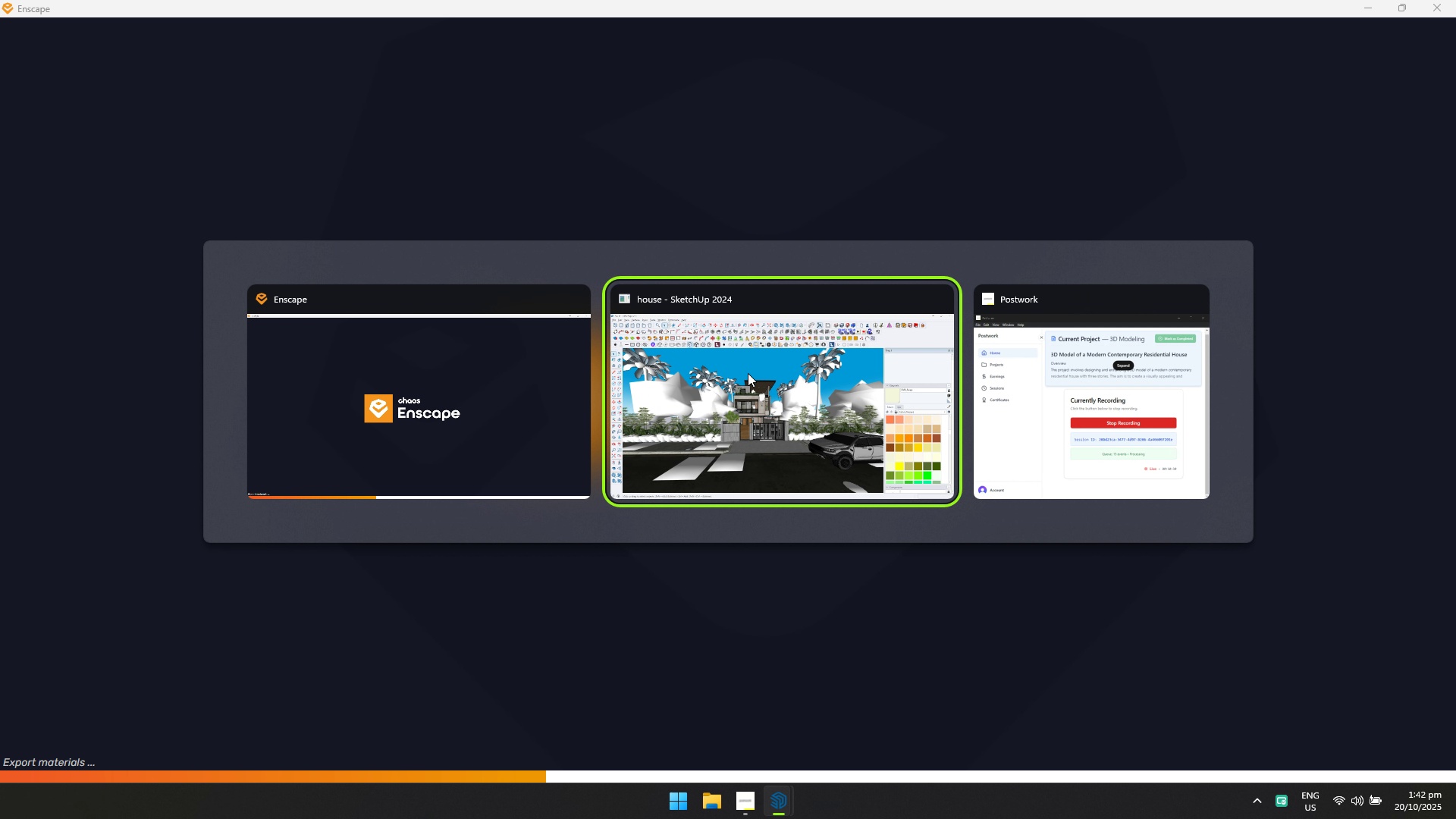 
key(Alt+Tab)
 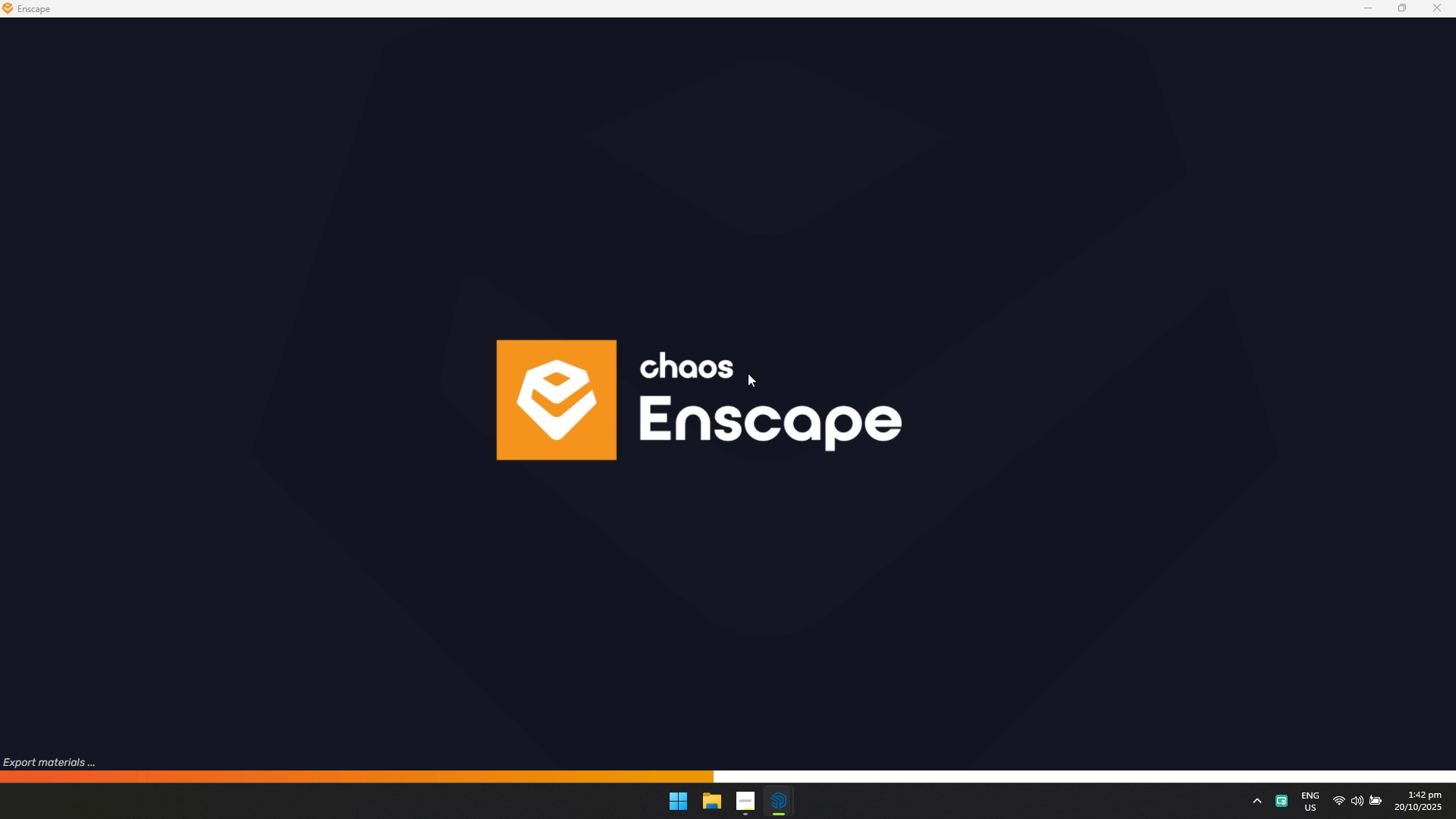 
key(Alt+AltLeft)
 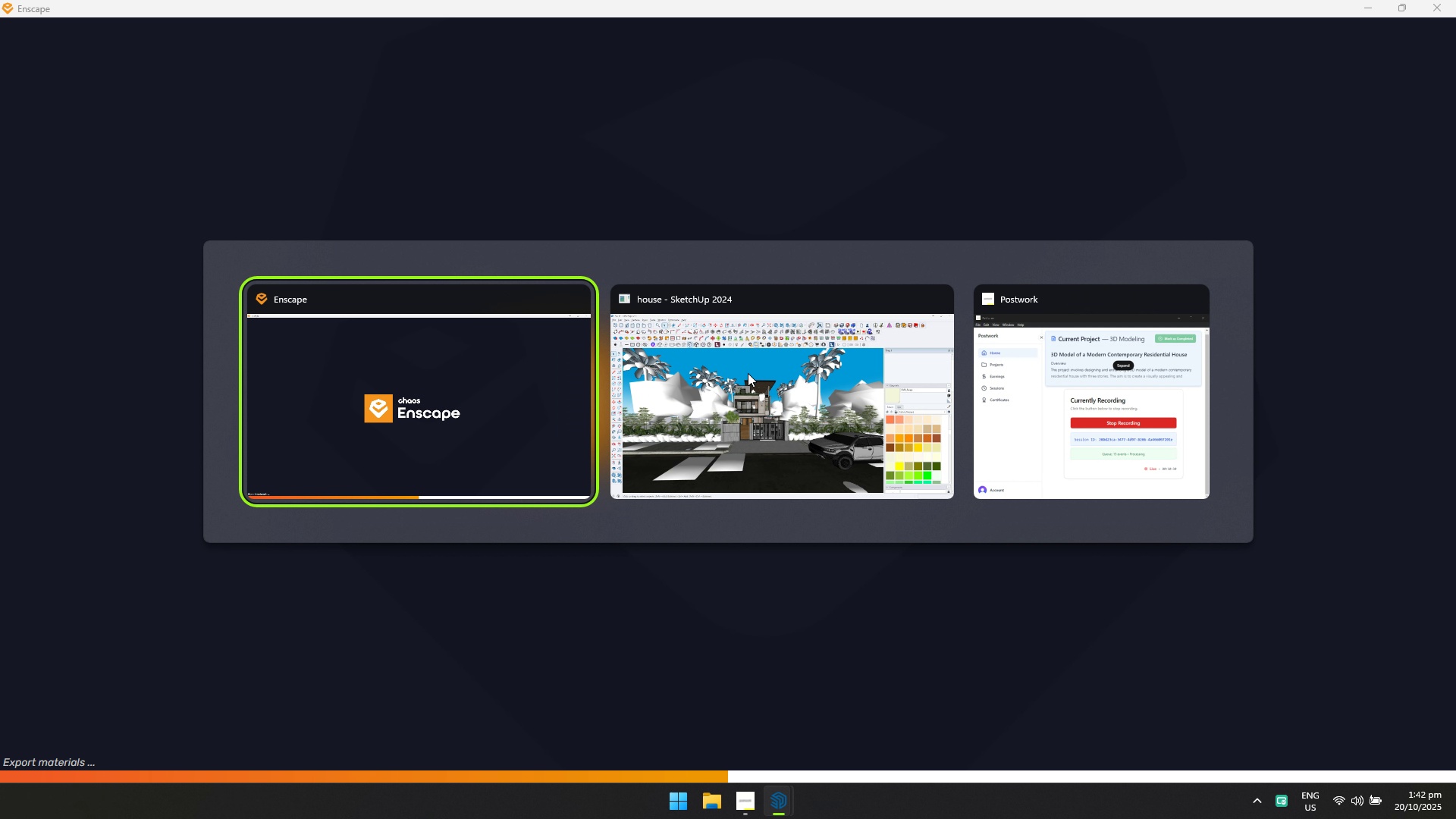 
key(Alt+Tab)
 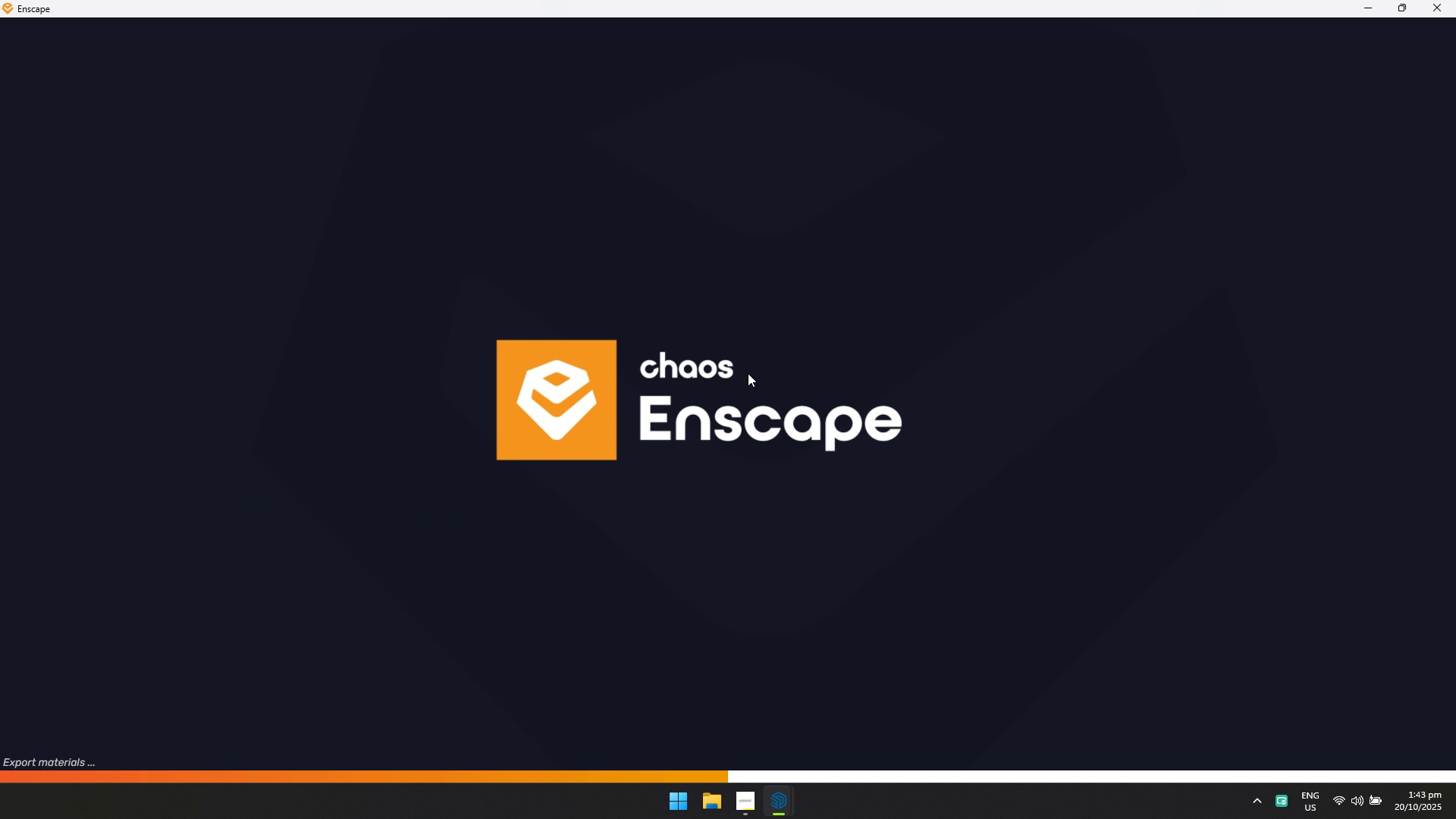 
key(Alt+AltLeft)
 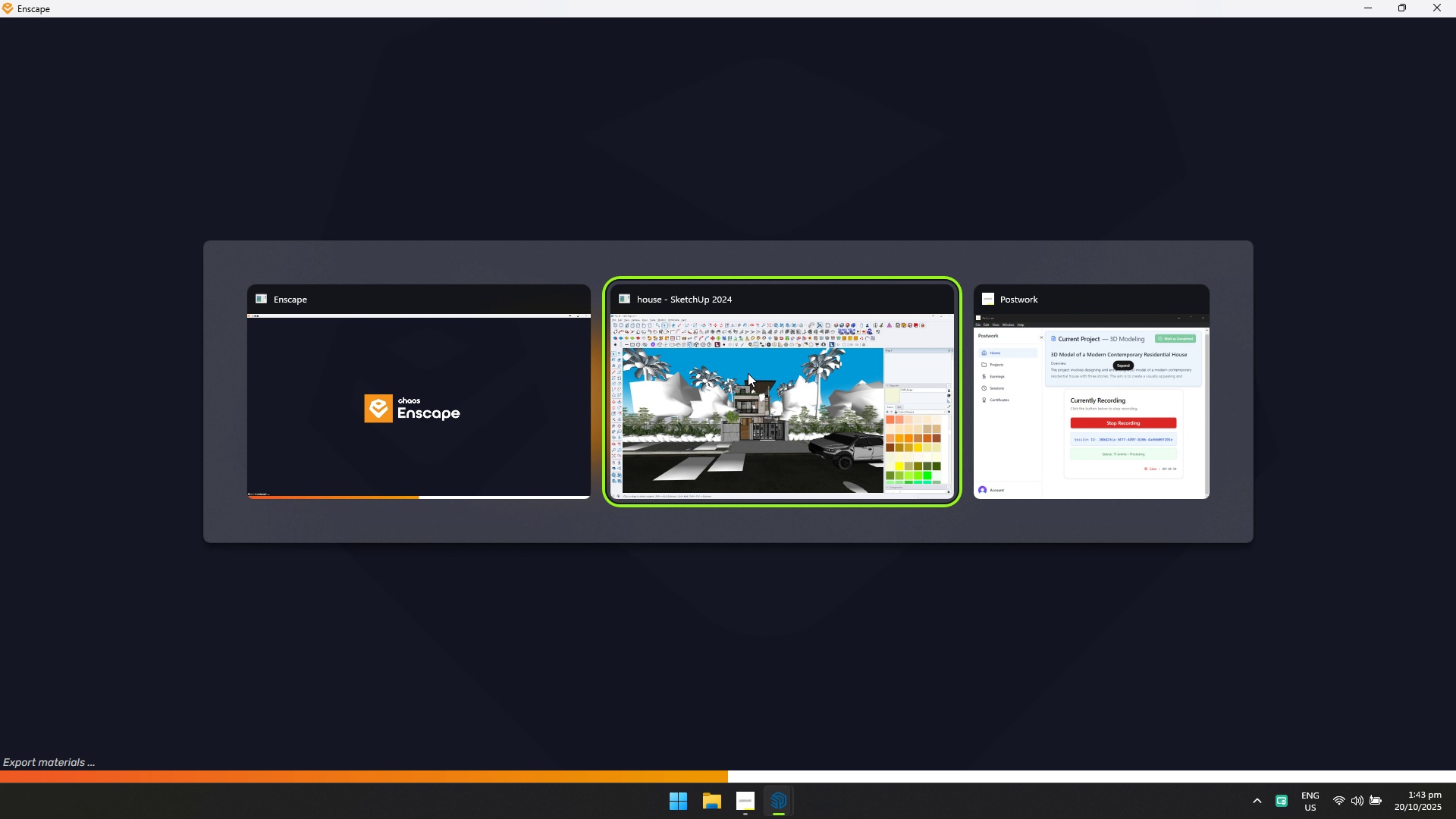 
key(Alt+Tab)
 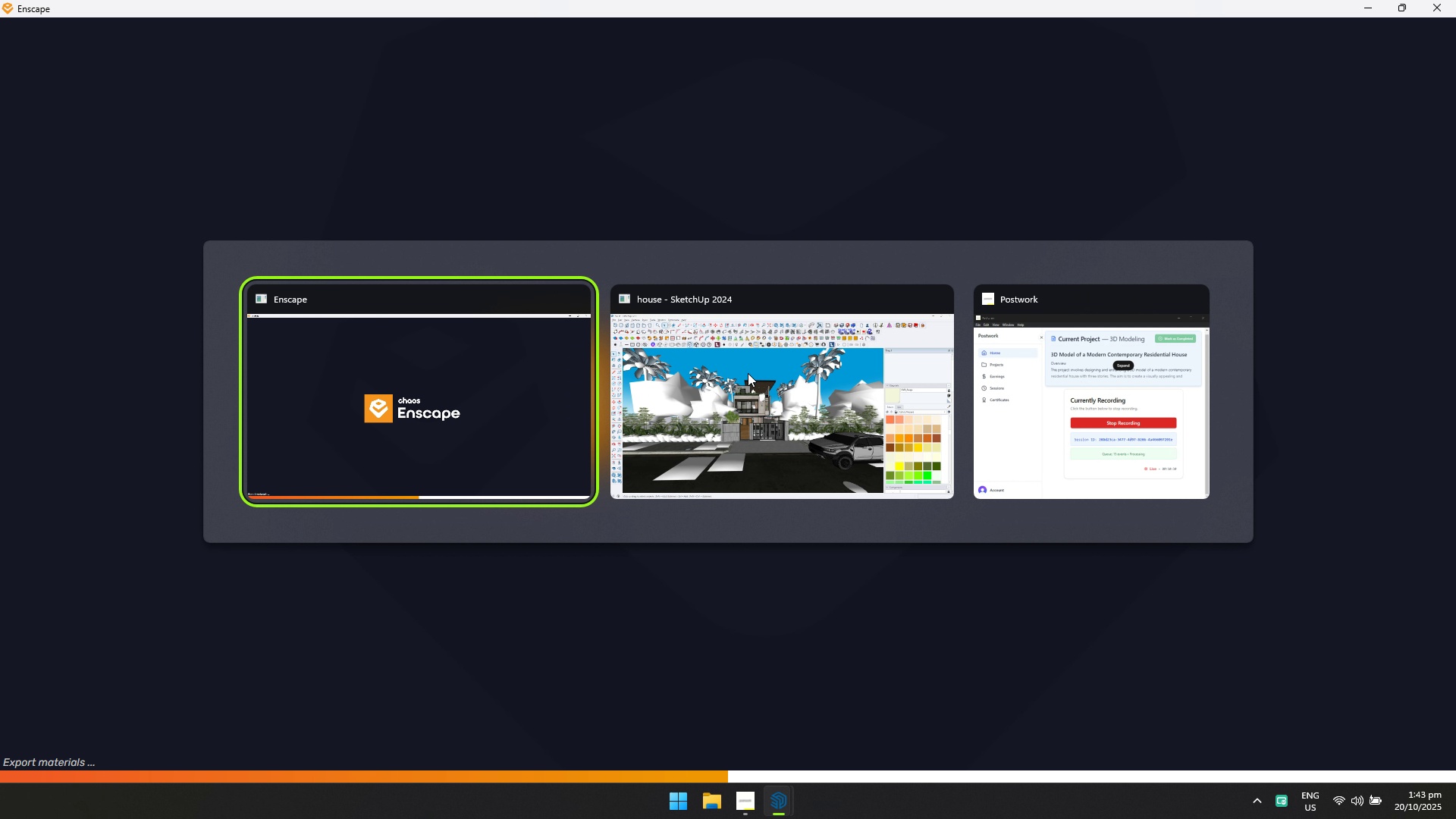 
key(Alt+AltLeft)
 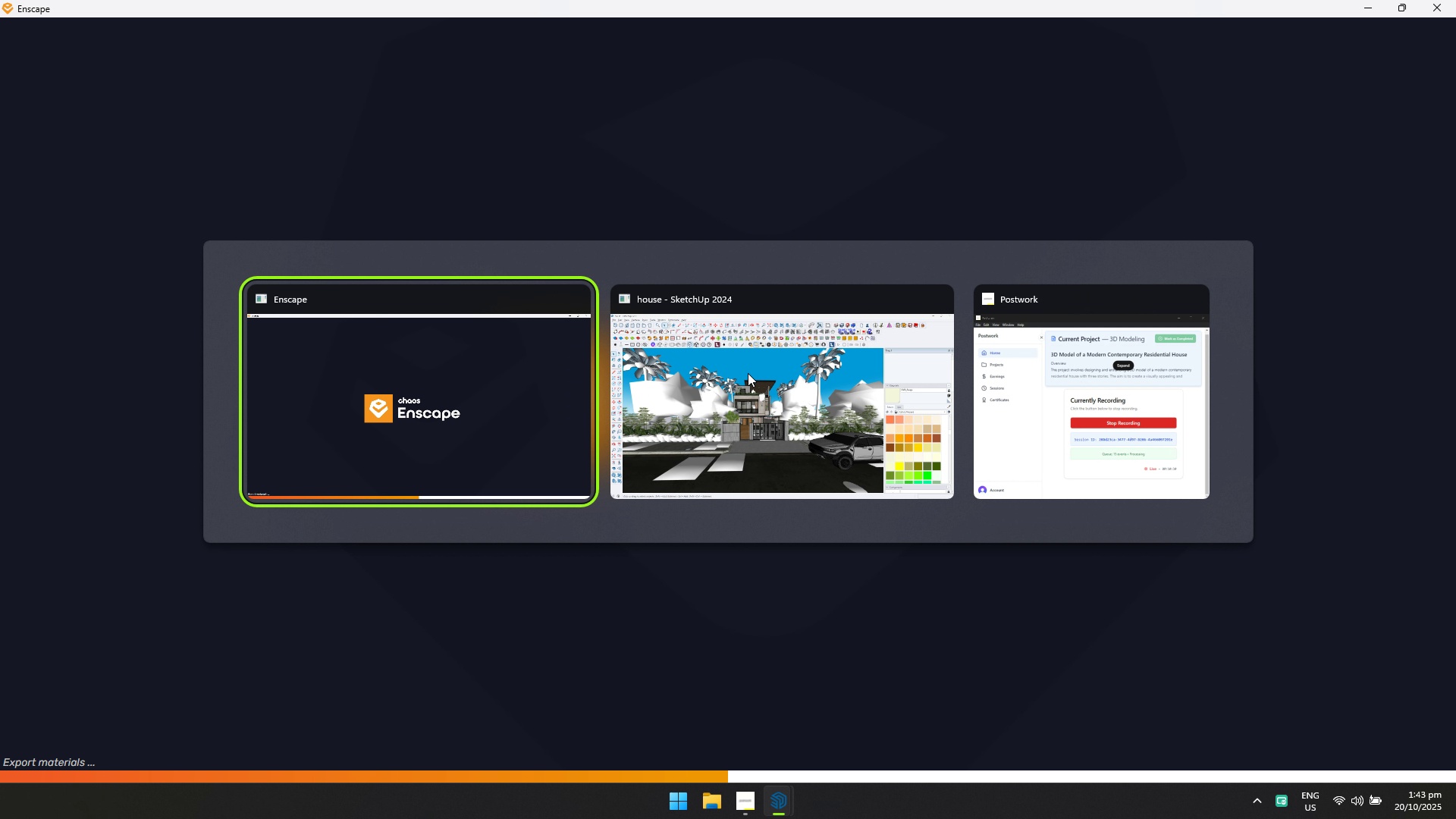 
key(Alt+Tab)
 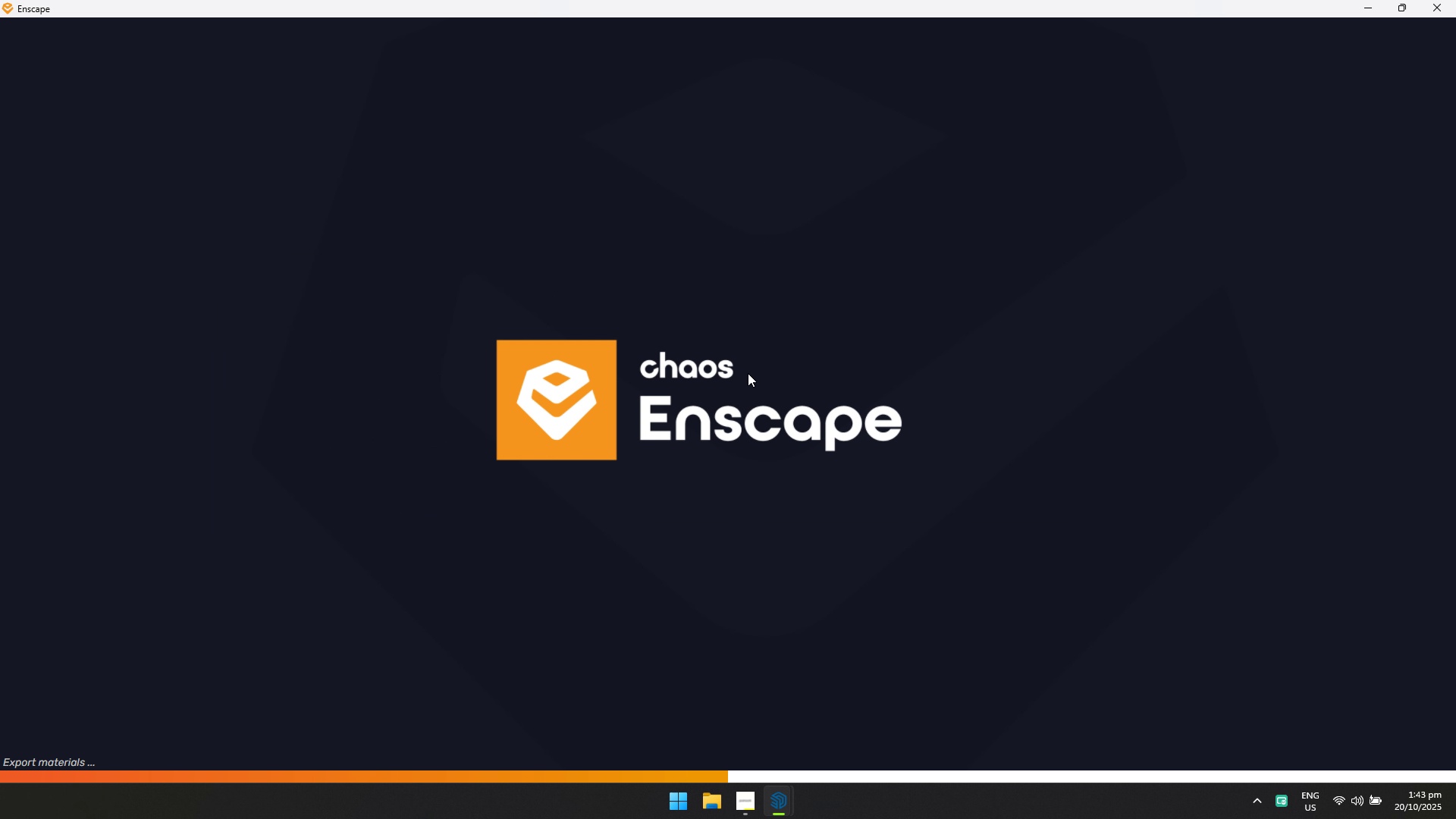 
wait(6.54)
 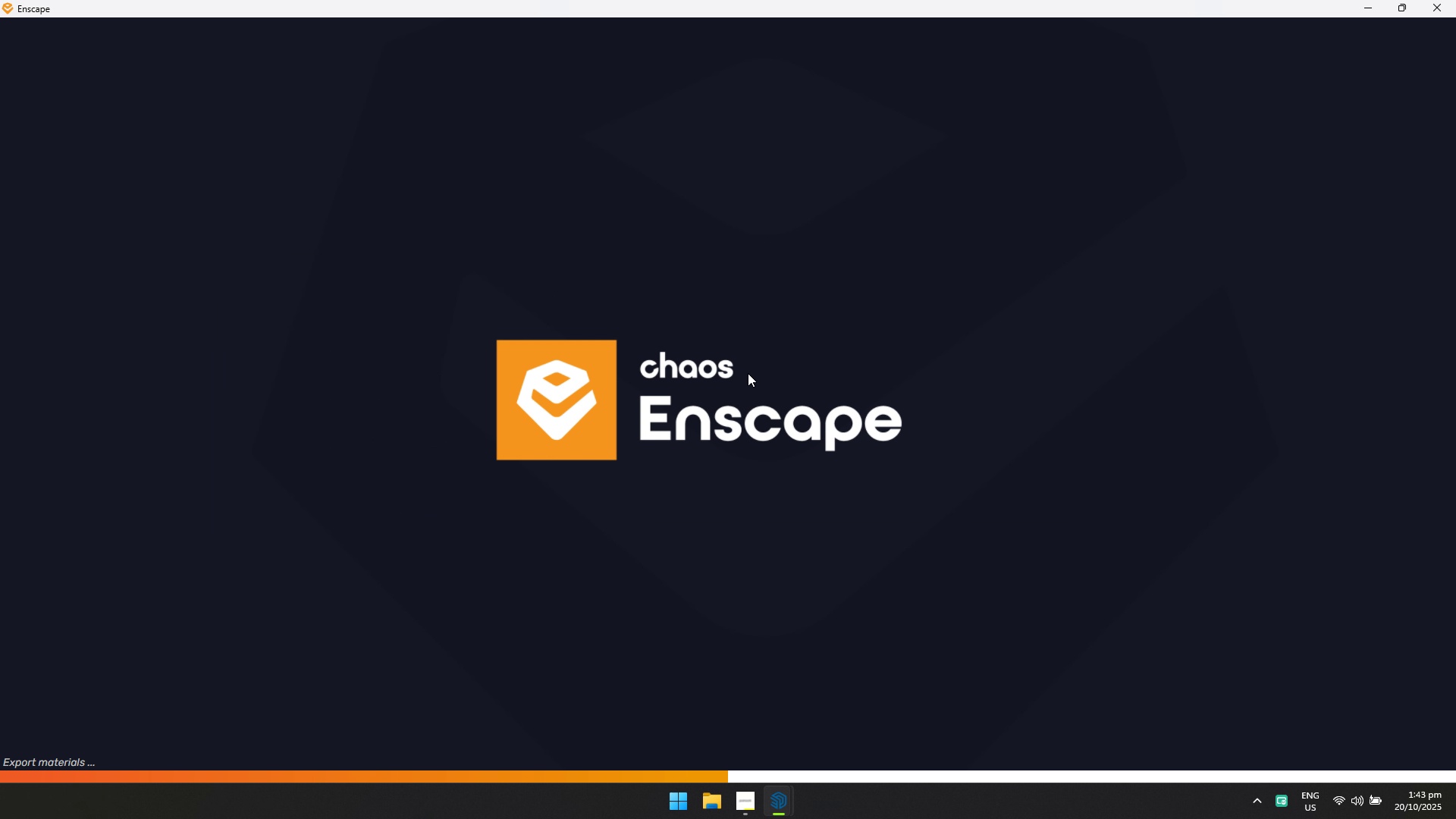 
key(Alt+AltLeft)
 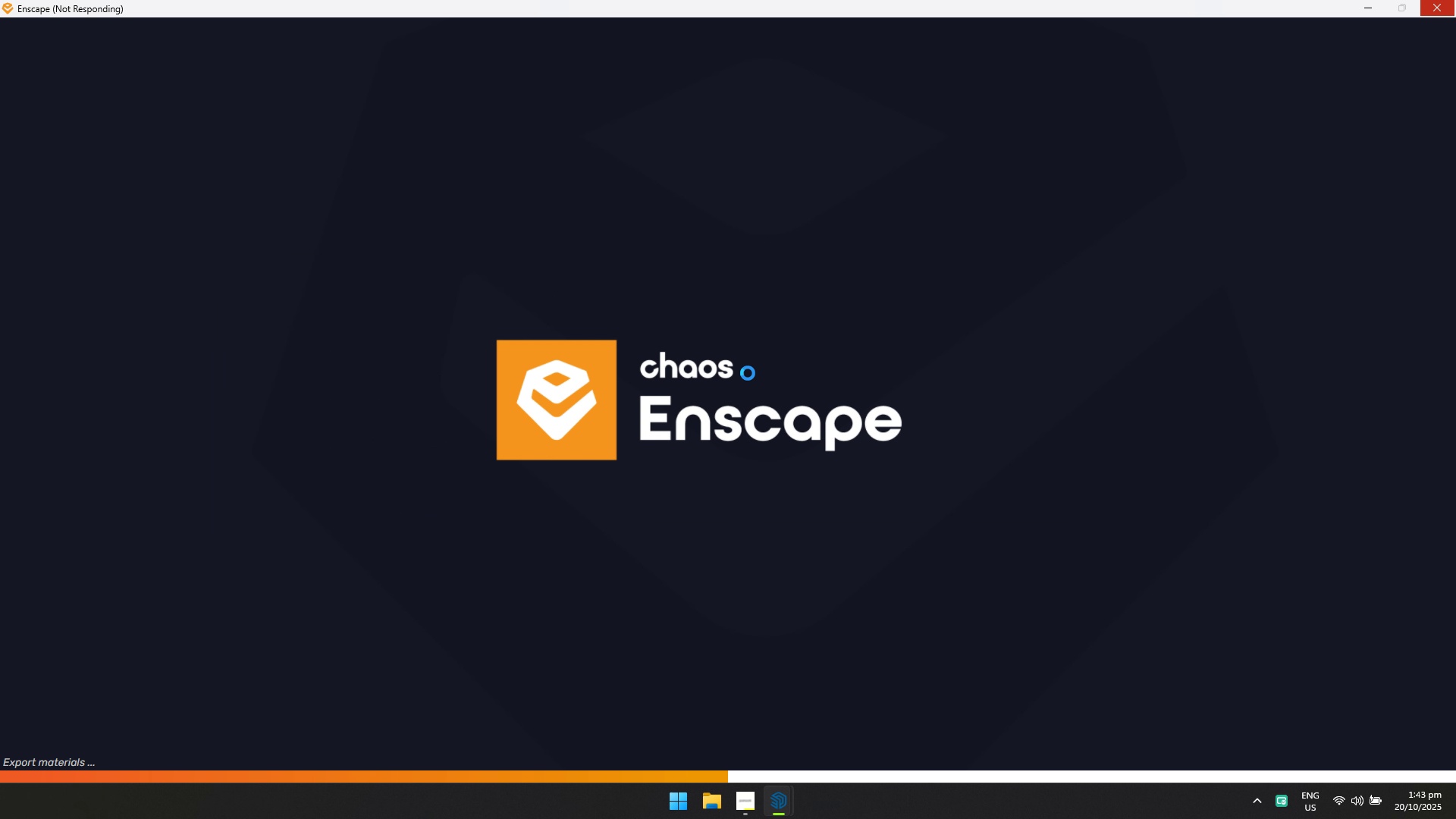 
hold_key(key=Tab, duration=1.95)
 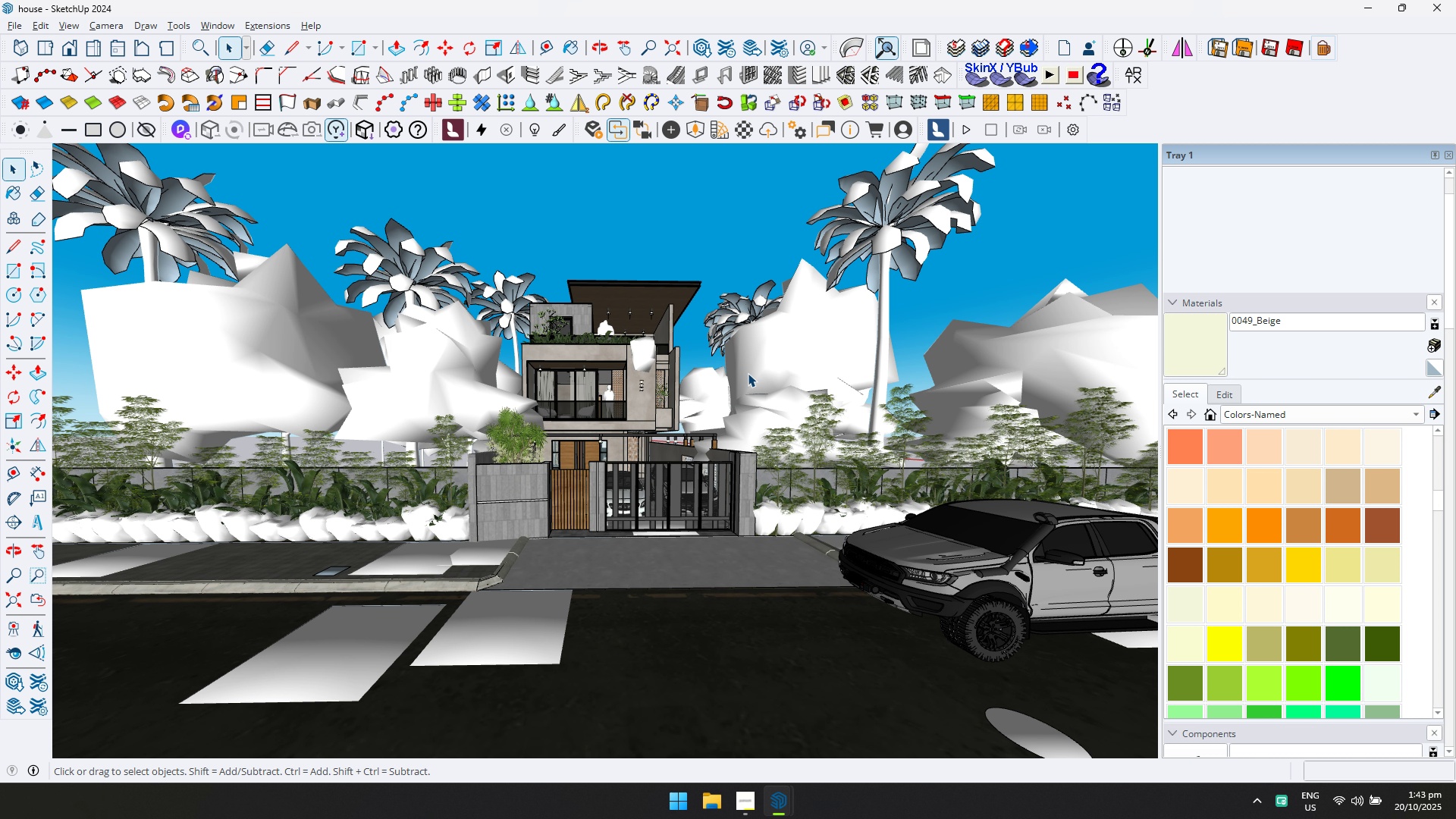 
key(Alt+AltLeft)
 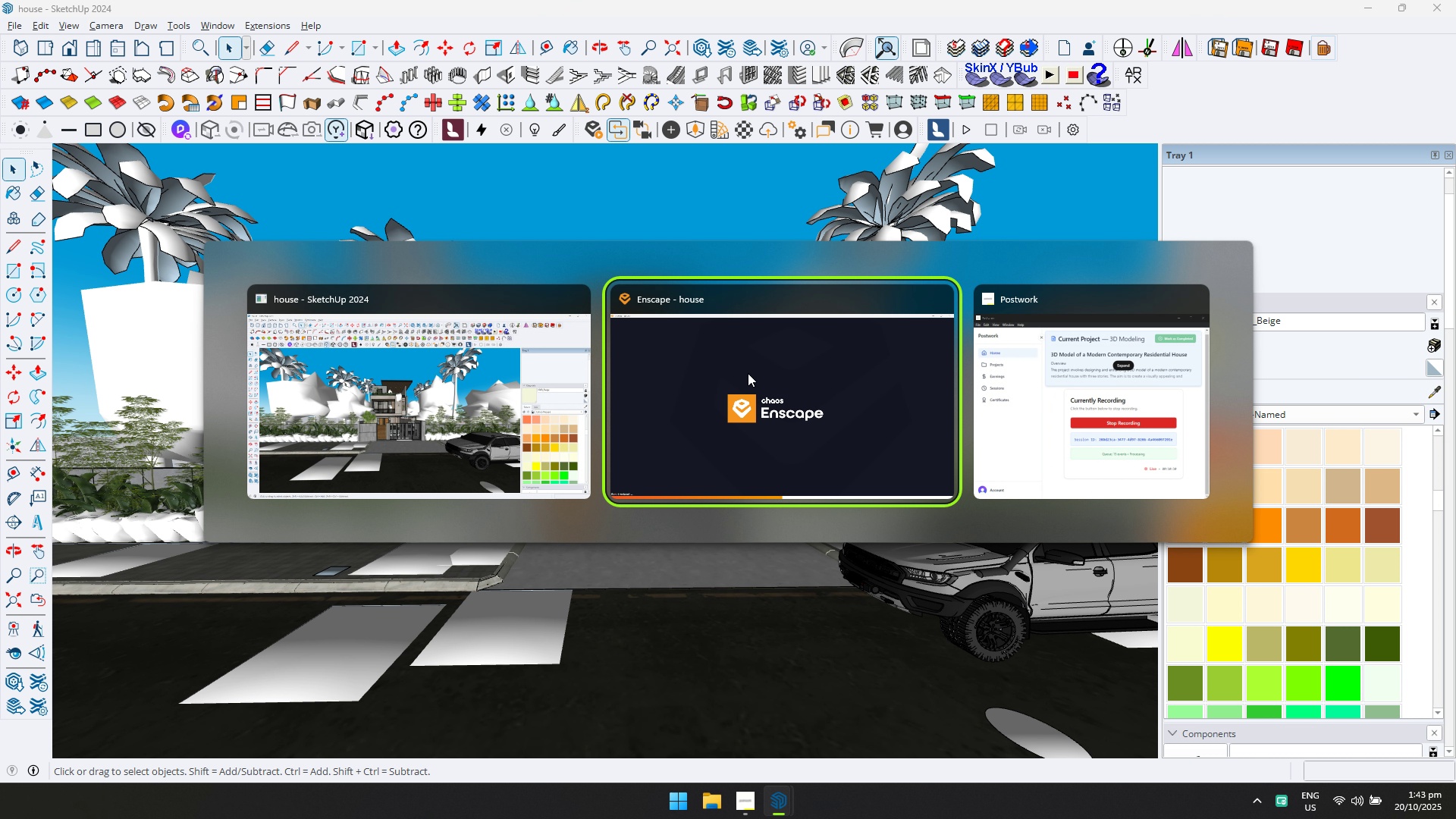 
key(Alt+Tab)
 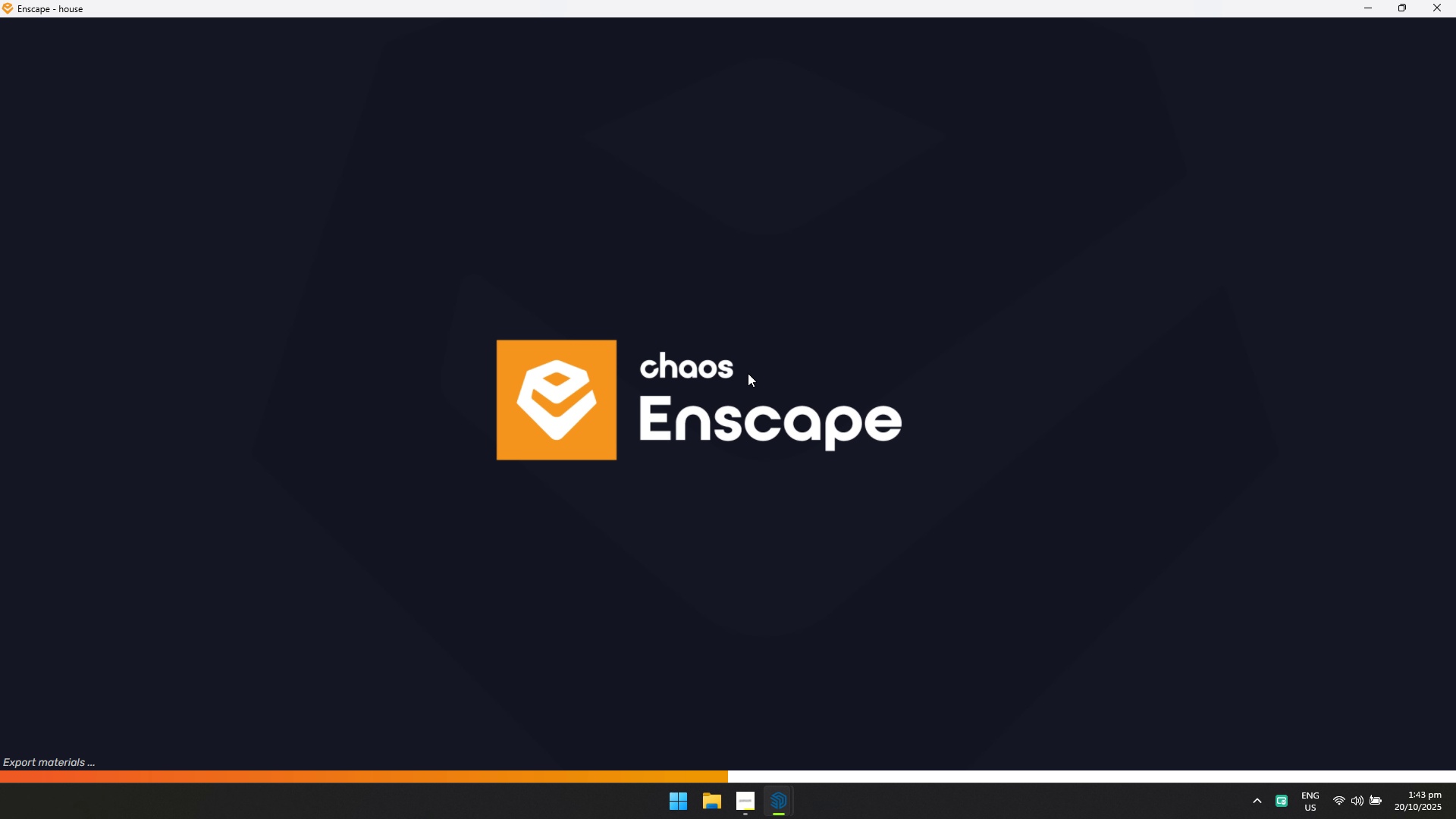 
key(Alt+AltLeft)
 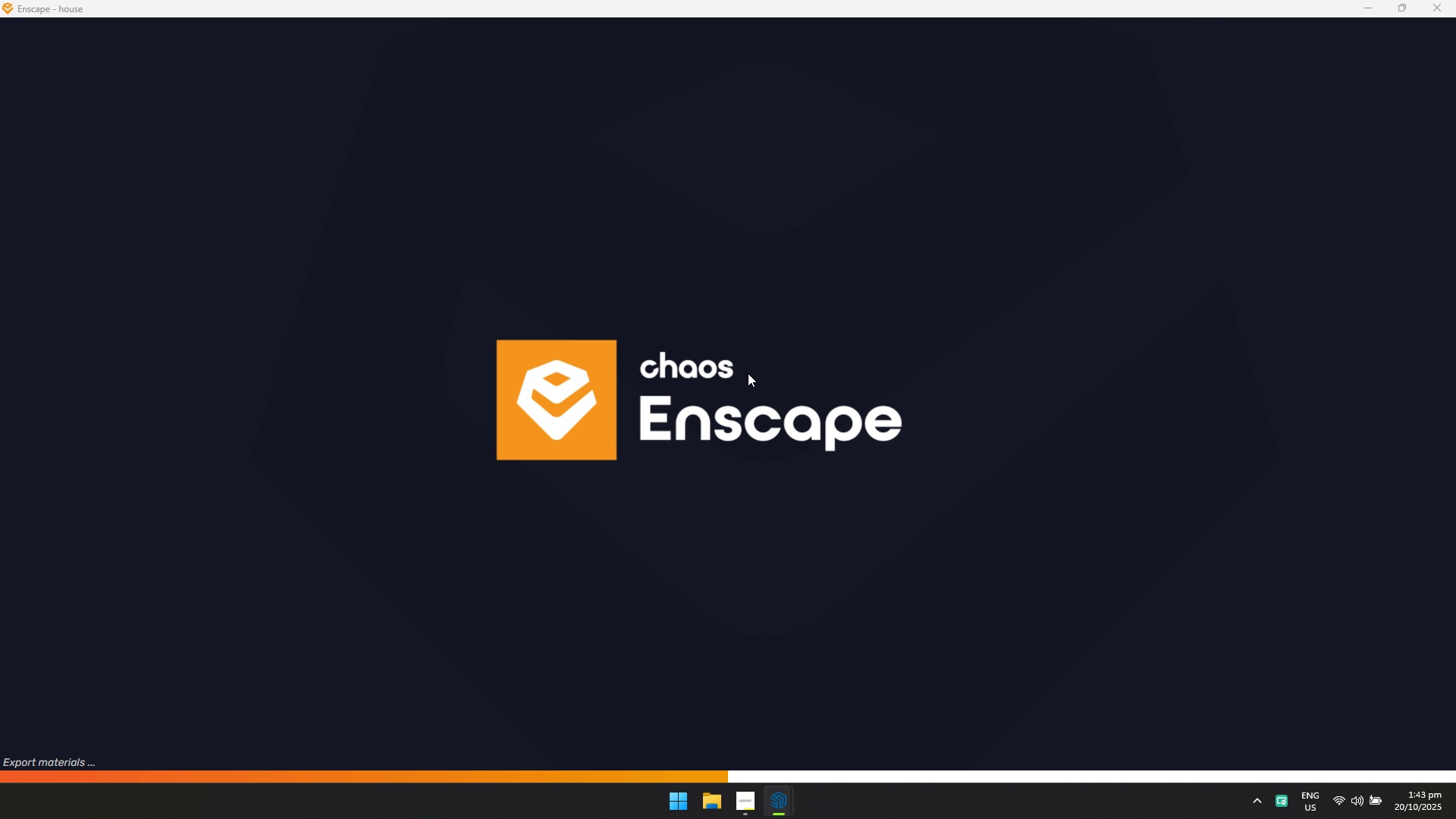 
key(Alt+Tab)